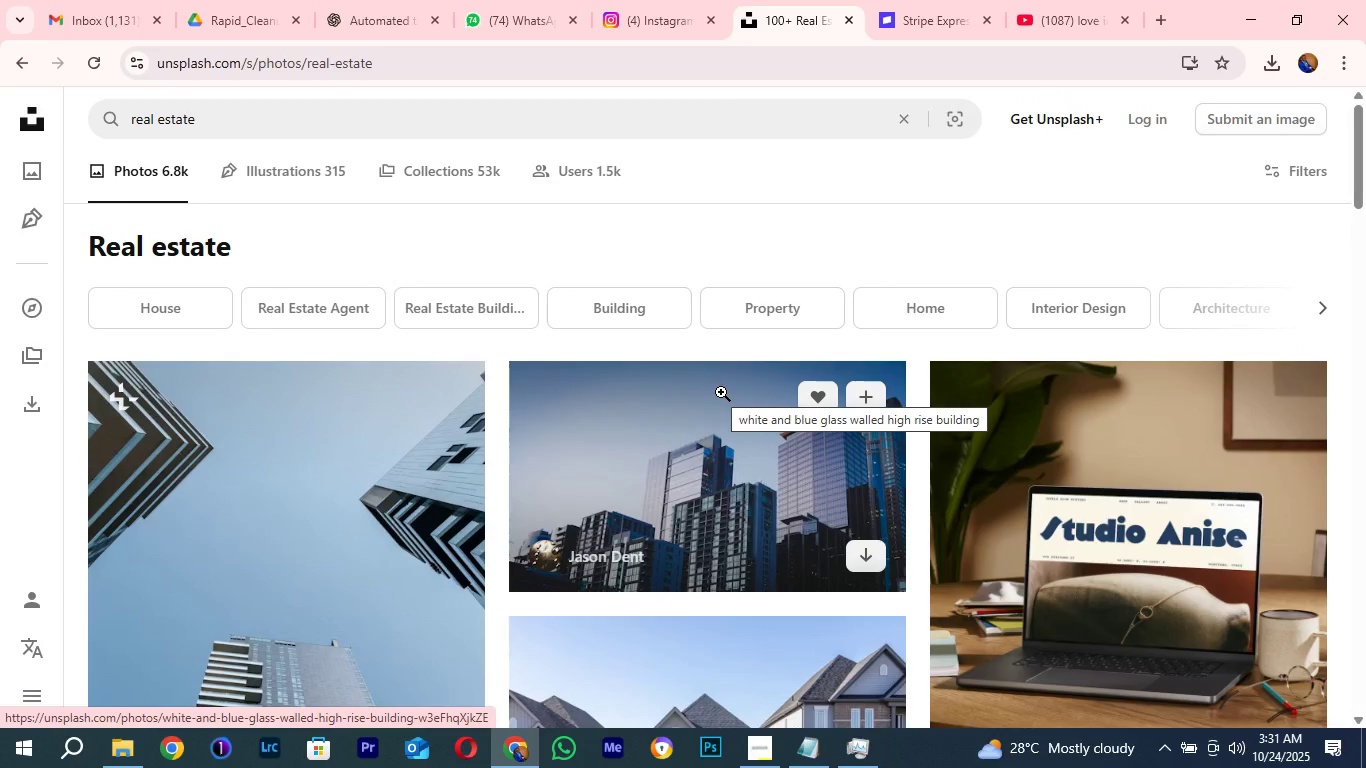 
wait(7.35)
 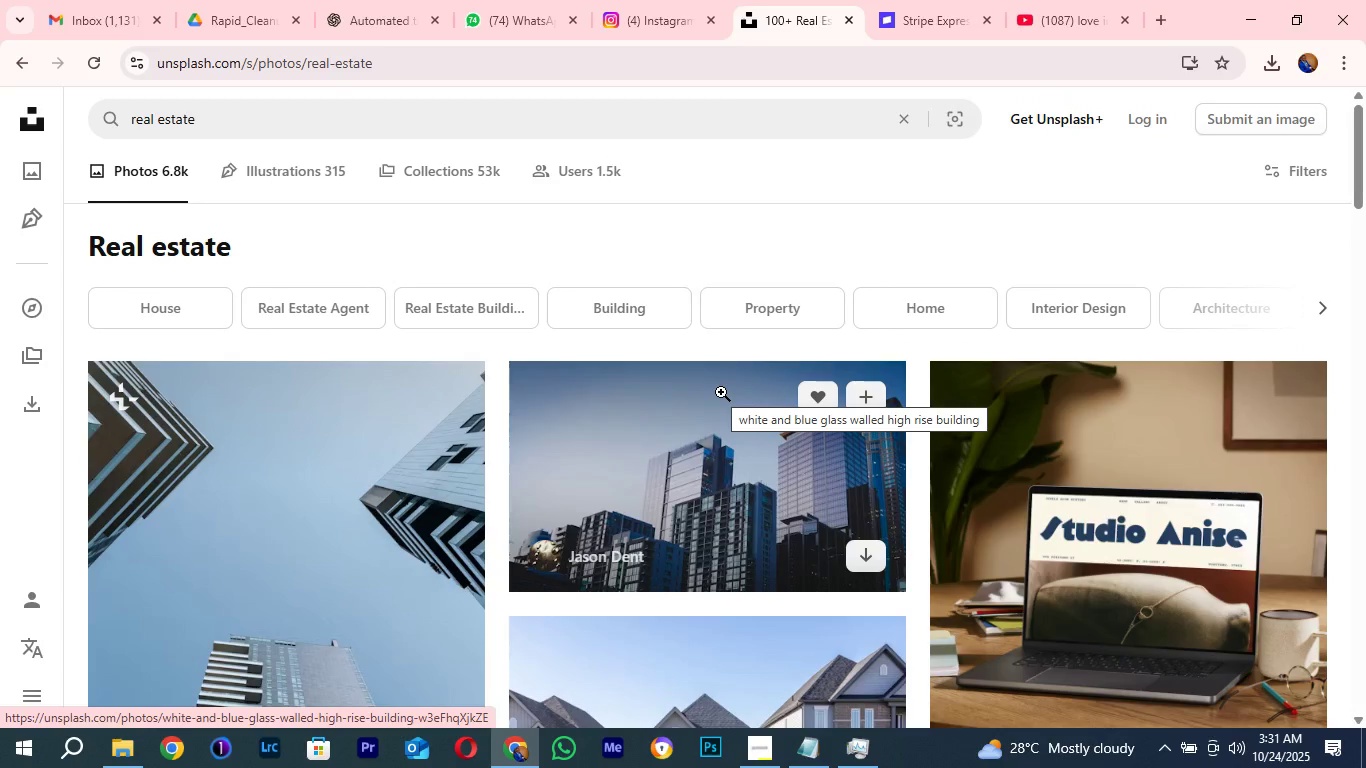 
scroll: coordinate [683, 392], scroll_direction: down, amount: 28.0
 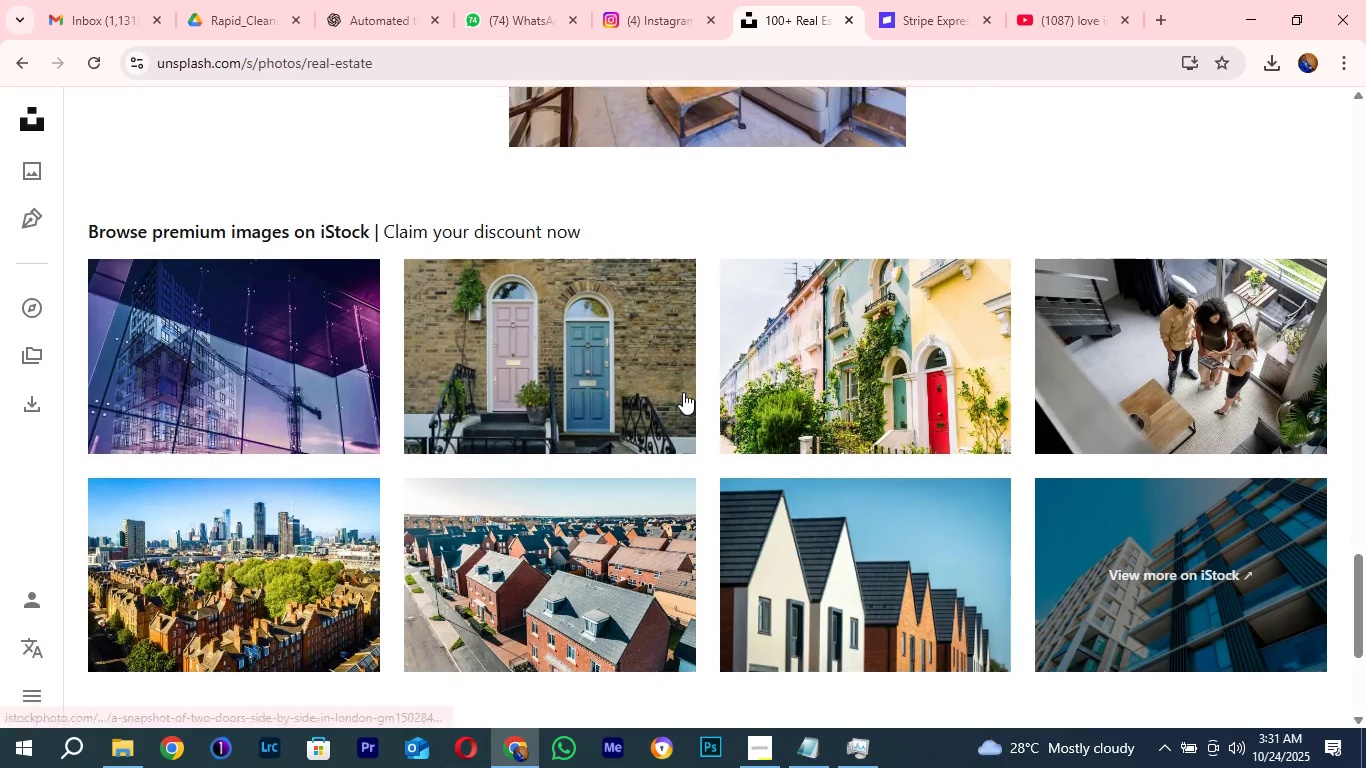 
scroll: coordinate [683, 400], scroll_direction: up, amount: 5.0
 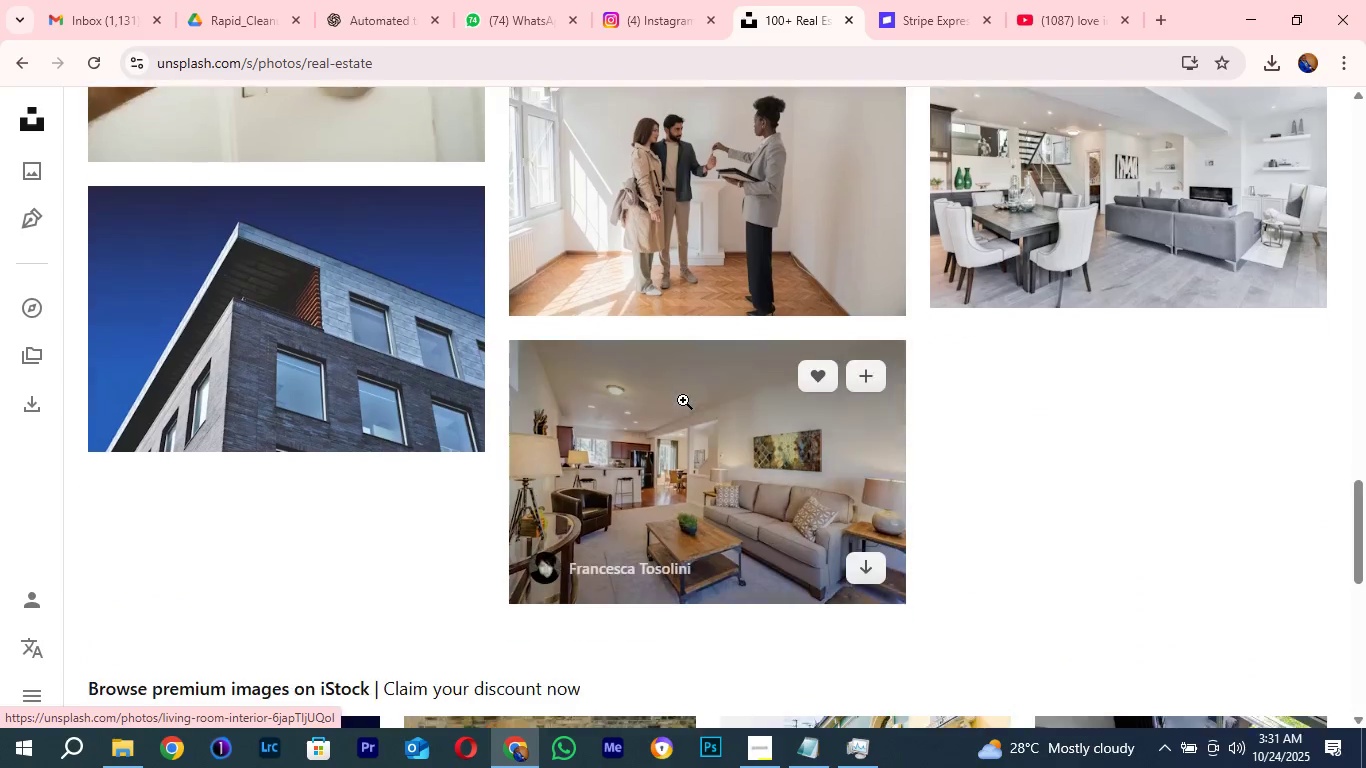 
scroll: coordinate [683, 400], scroll_direction: down, amount: 3.0
 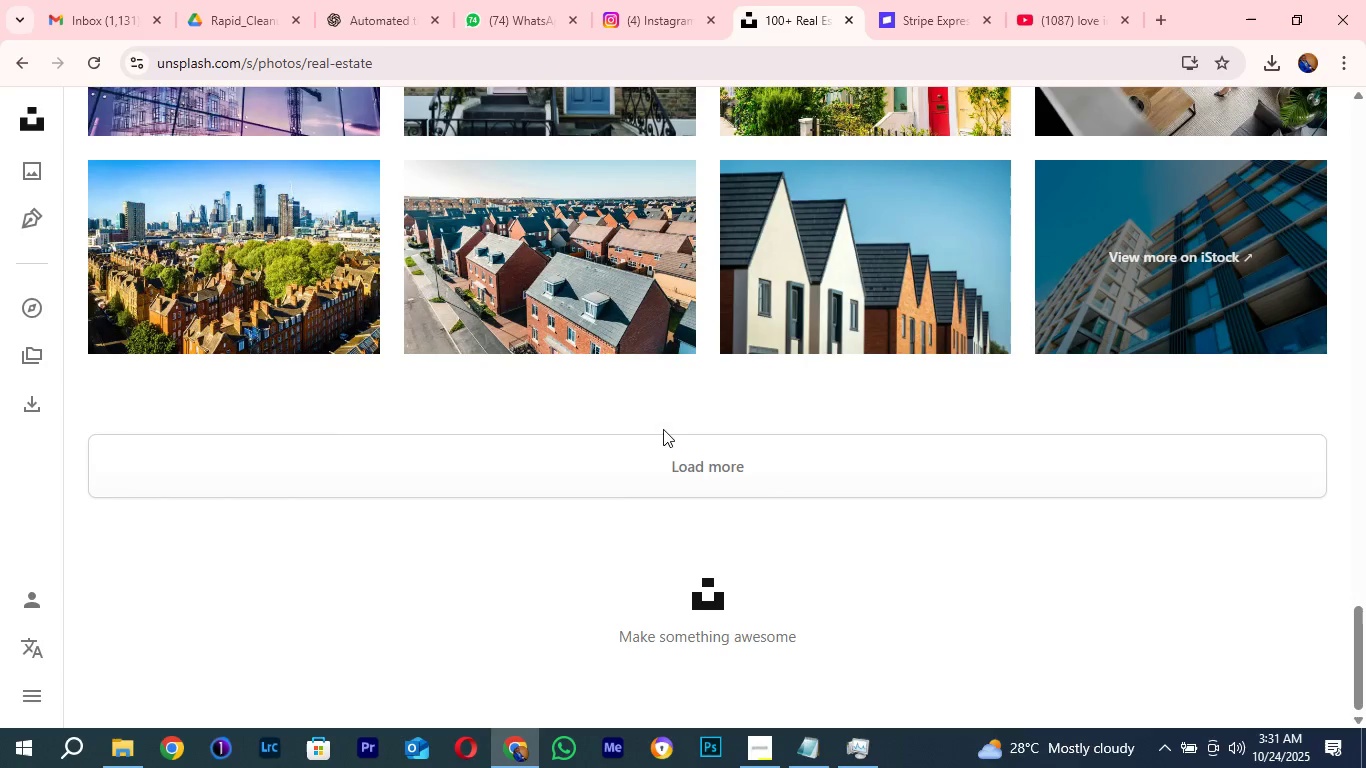 
left_click([613, 463])
 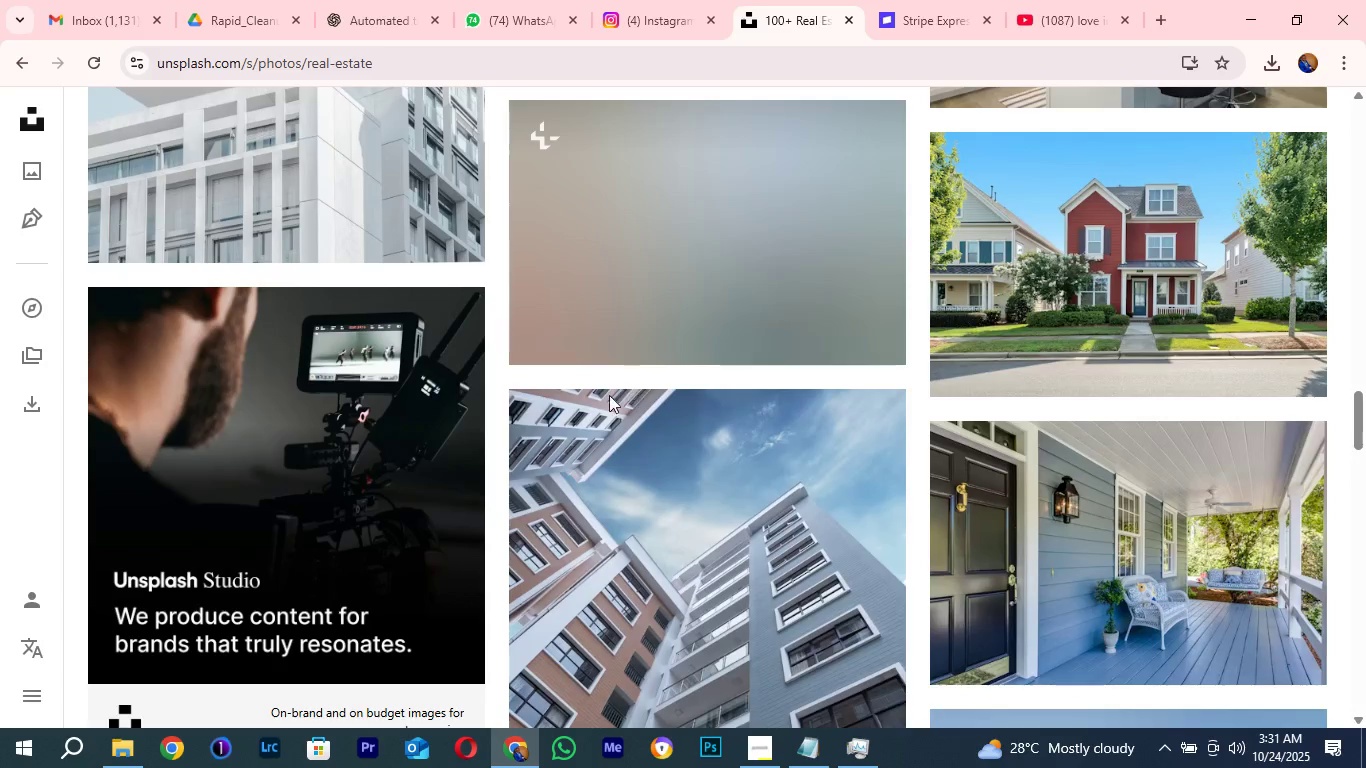 
scroll: coordinate [596, 424], scroll_direction: down, amount: 3.0
 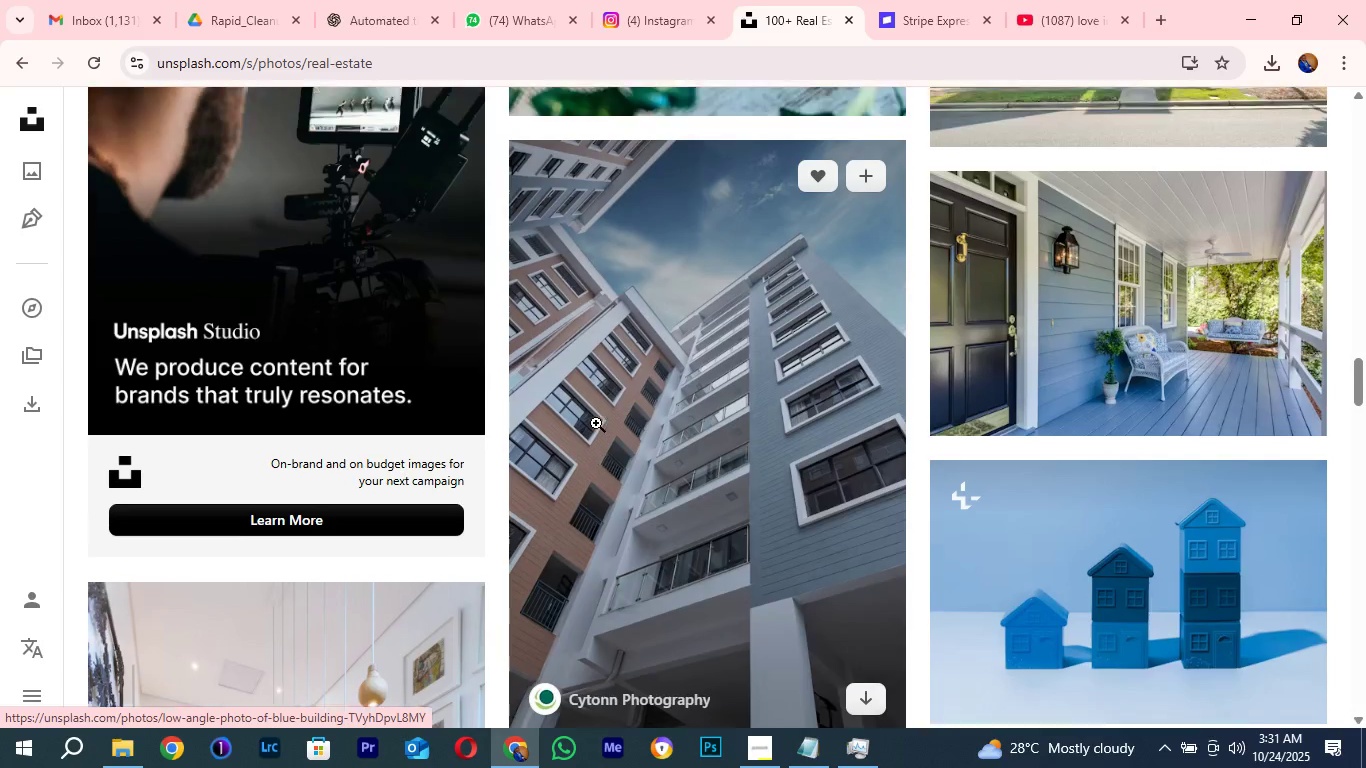 
scroll: coordinate [594, 423], scroll_direction: up, amount: 23.0
 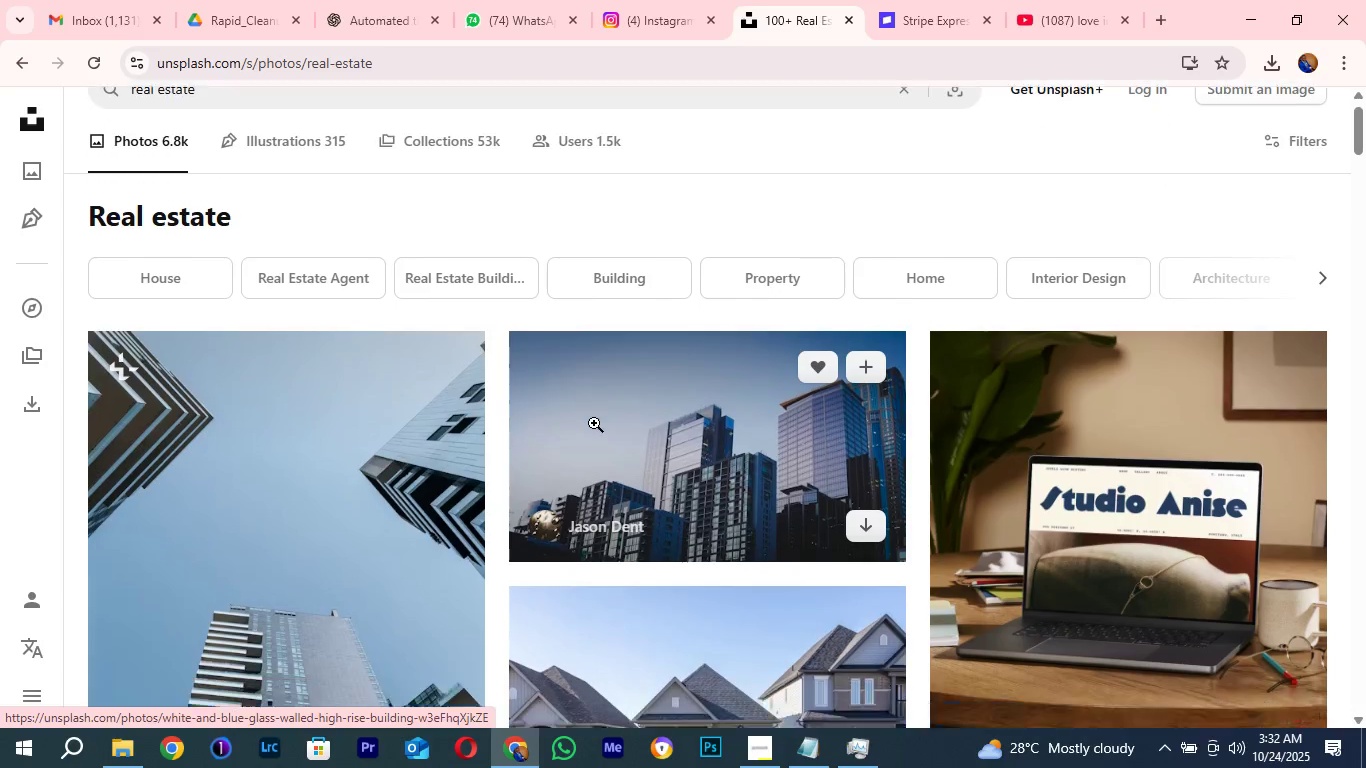 
scroll: coordinate [599, 415], scroll_direction: down, amount: 31.0
 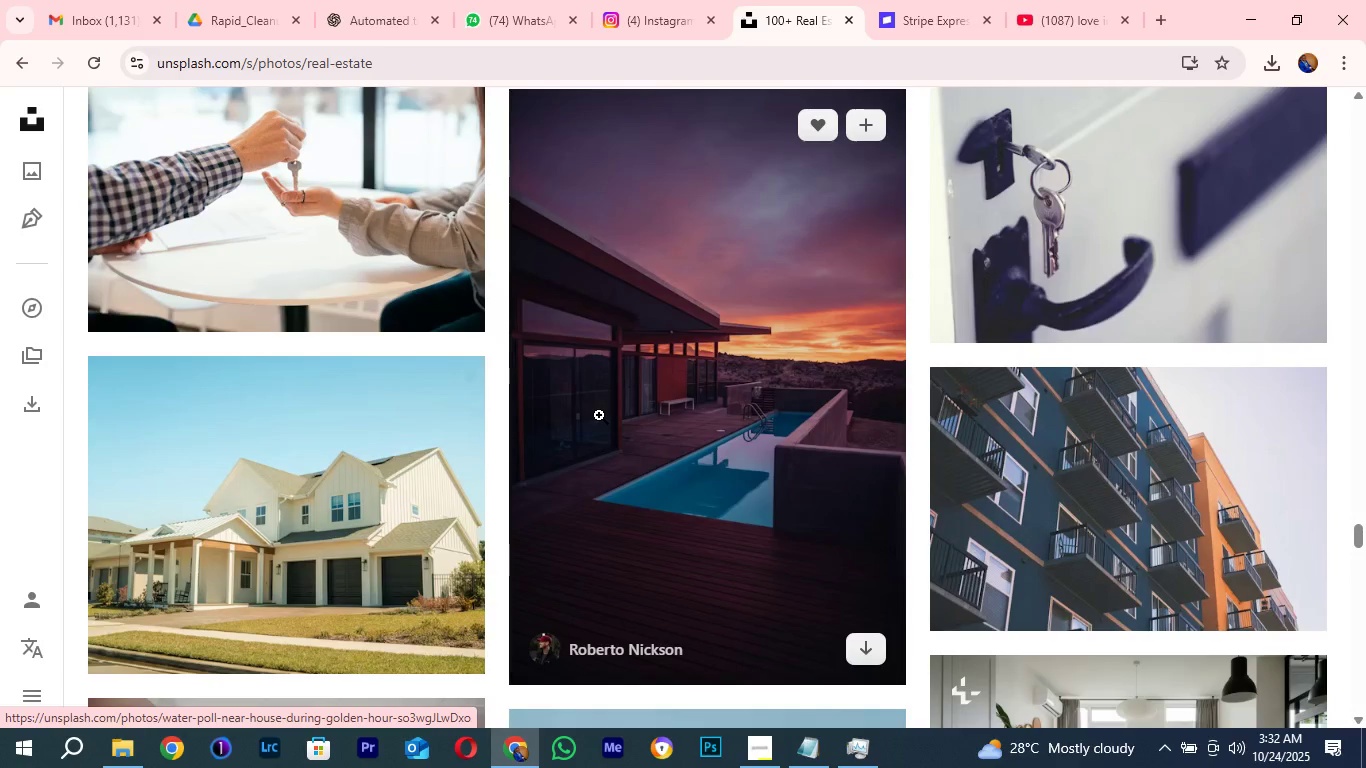 
scroll: coordinate [599, 415], scroll_direction: up, amount: 1.0
 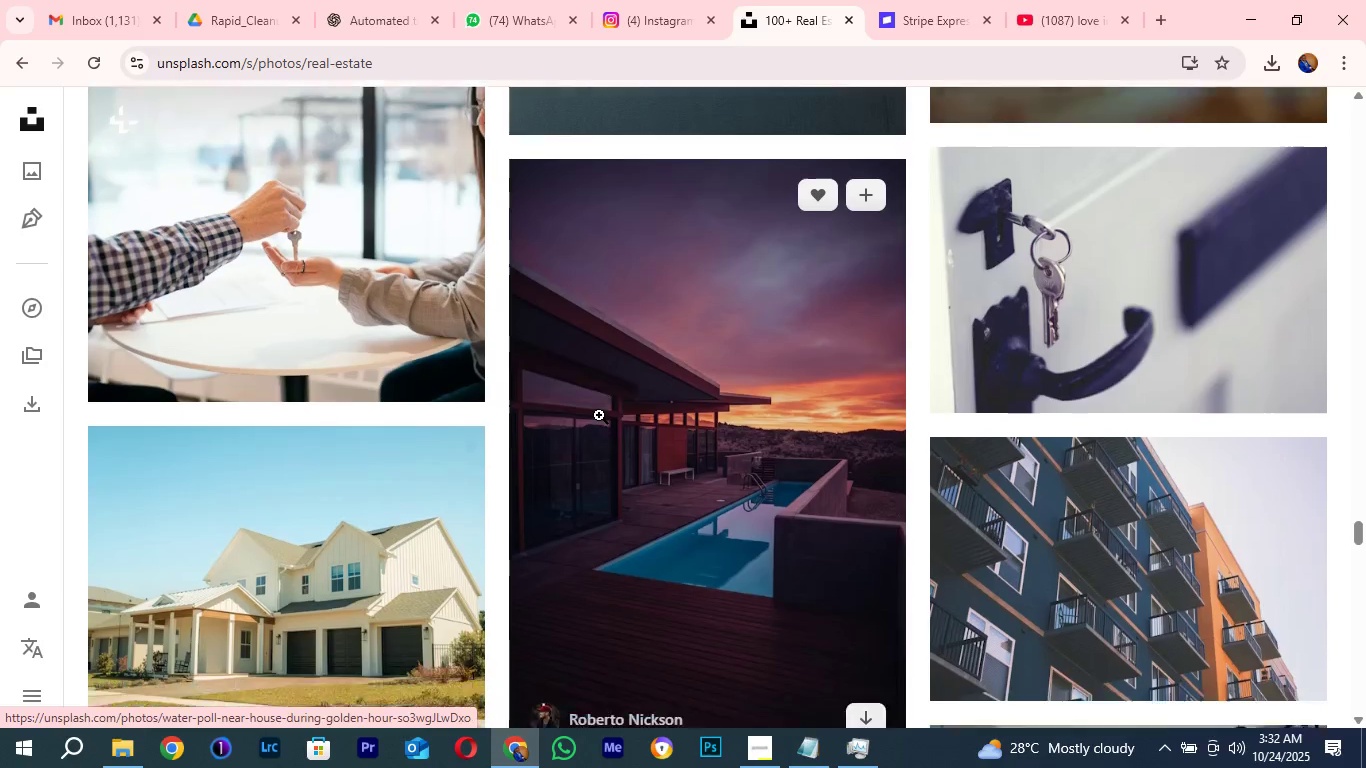 
scroll: coordinate [599, 415], scroll_direction: down, amount: 14.0
 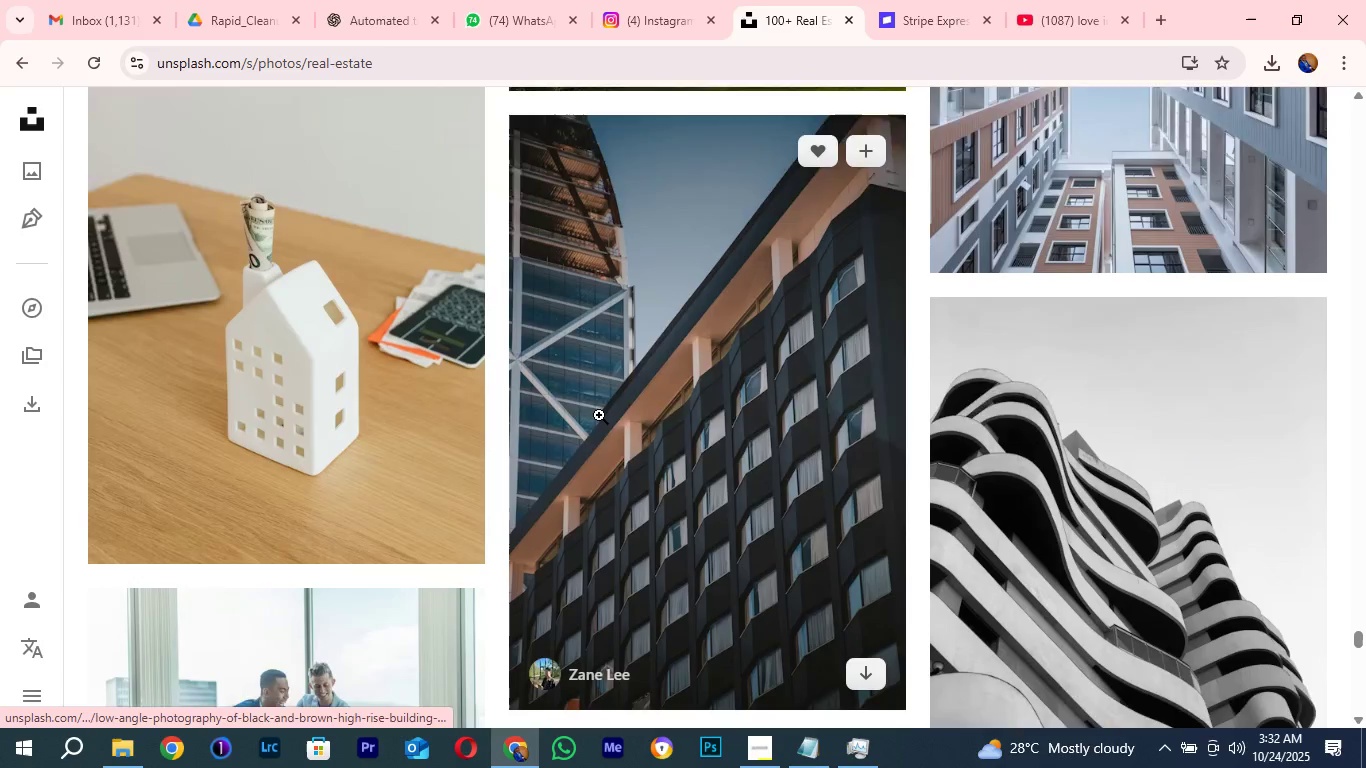 
left_click([390, 0])
 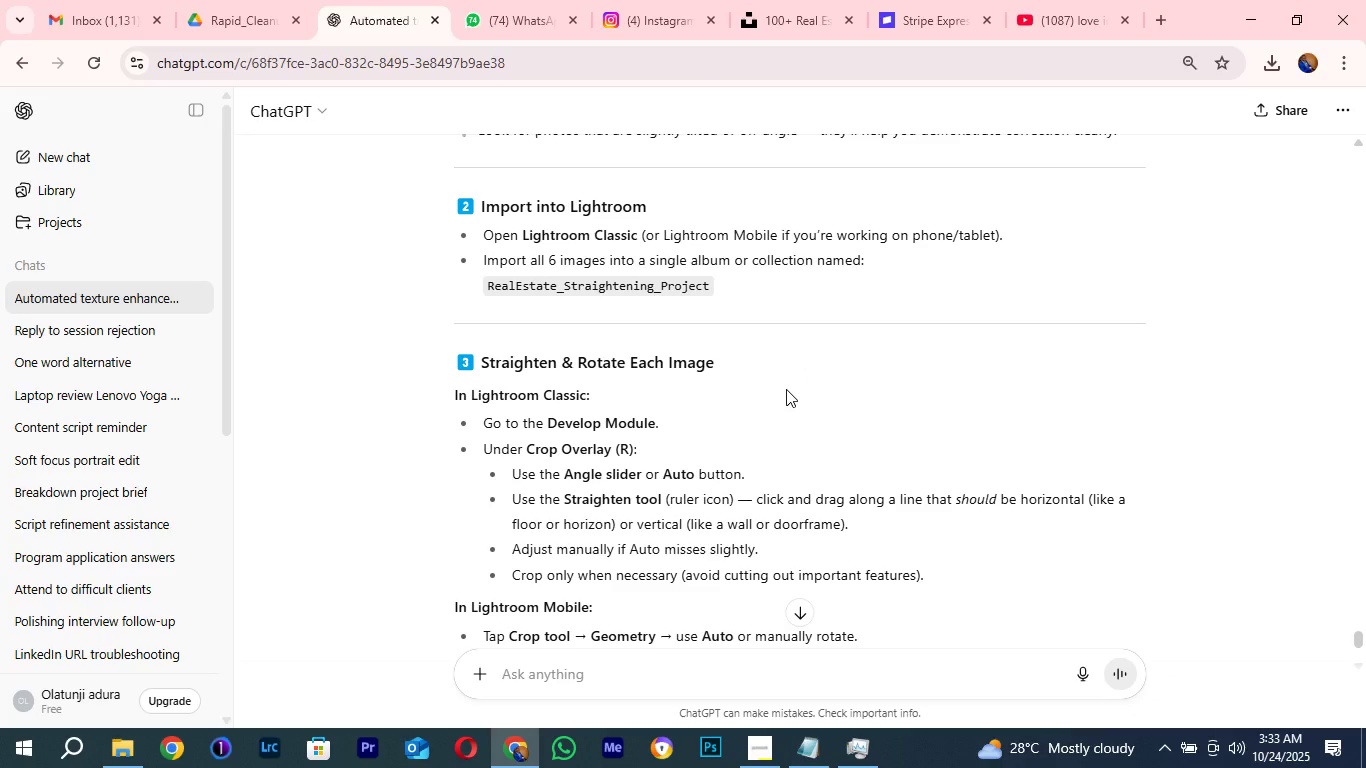 
wait(13.87)
 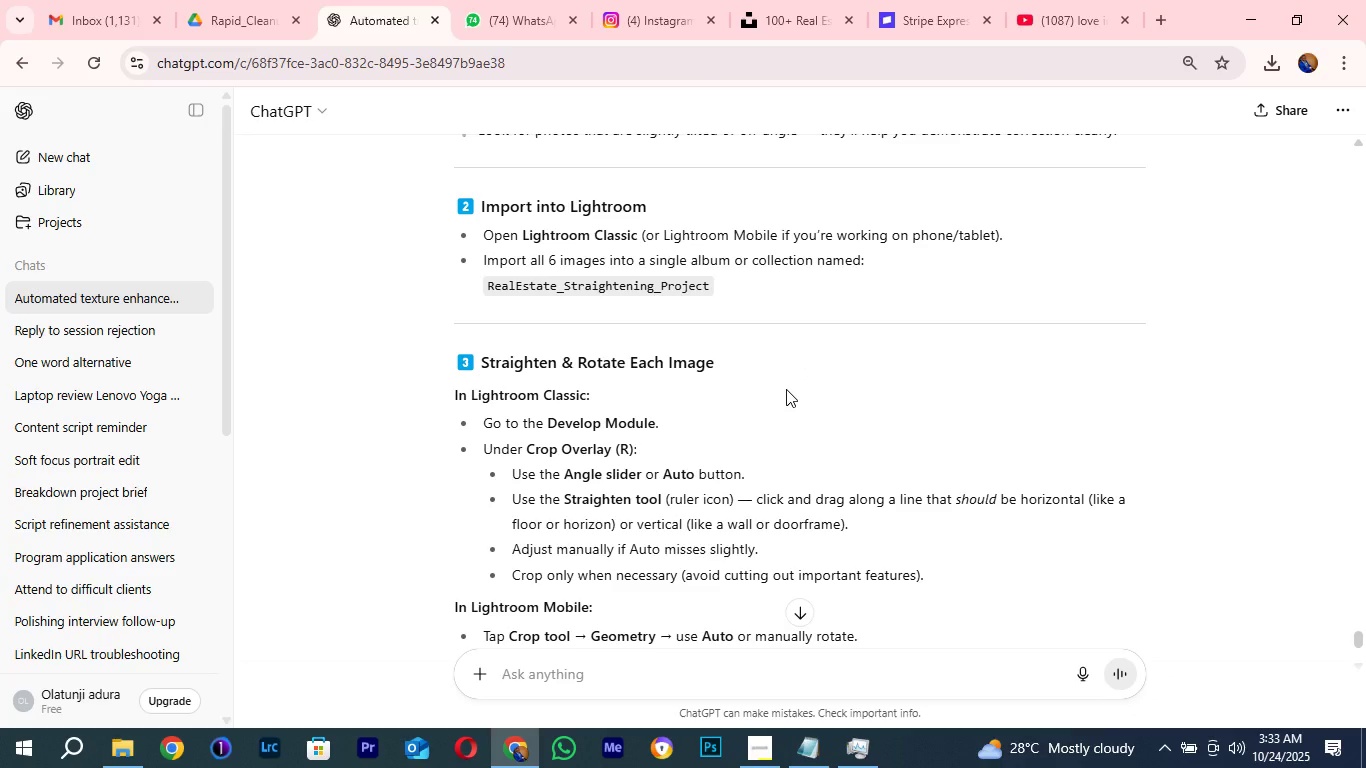 
scroll: coordinate [786, 389], scroll_direction: up, amount: 5.0
 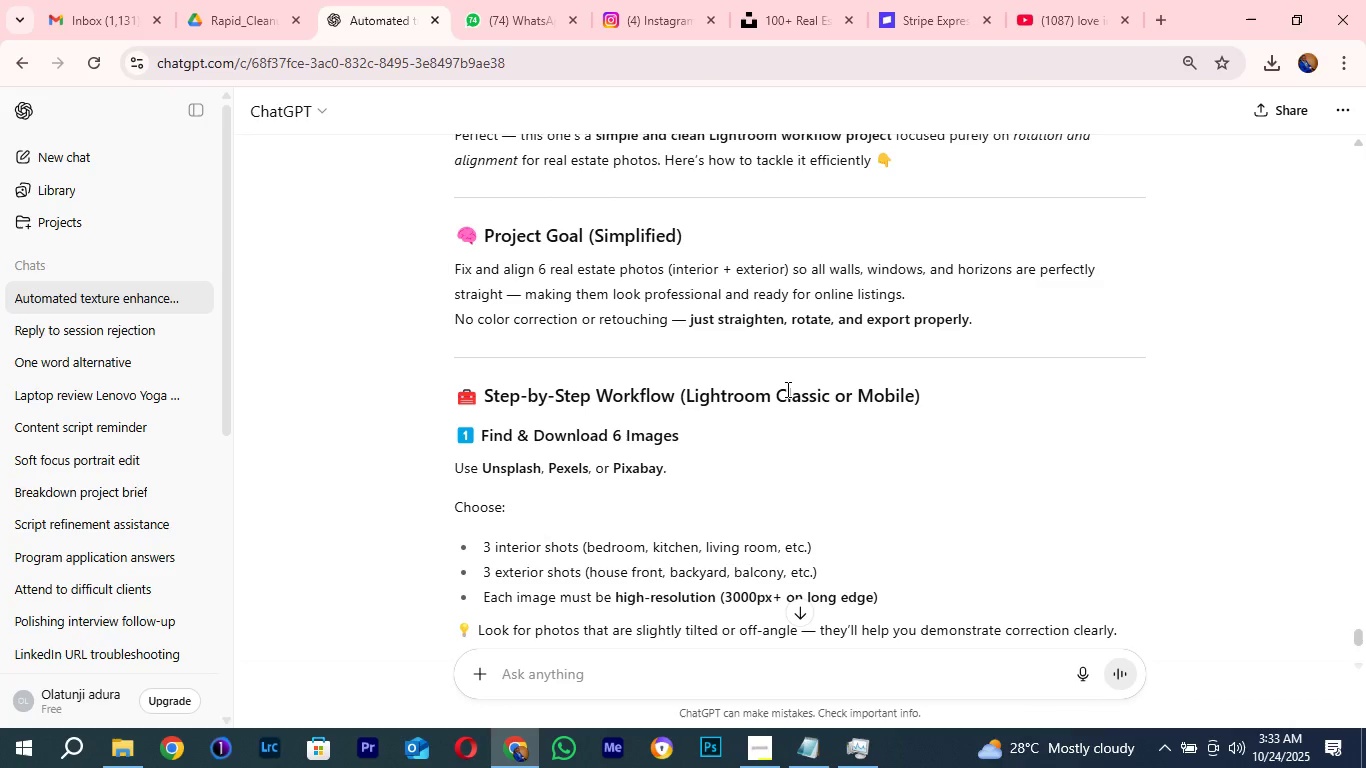 
wait(10.5)
 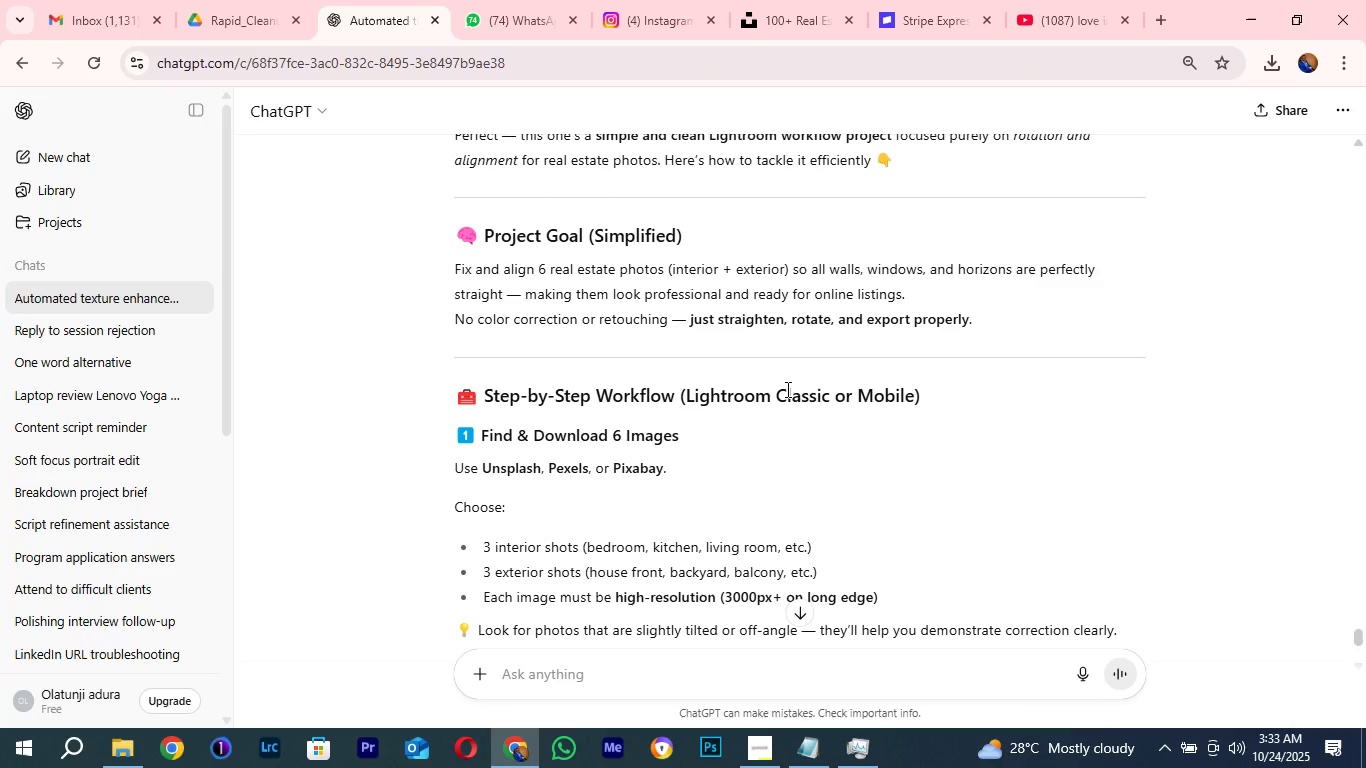 
scroll: coordinate [999, 360], scroll_direction: down, amount: 1.0
 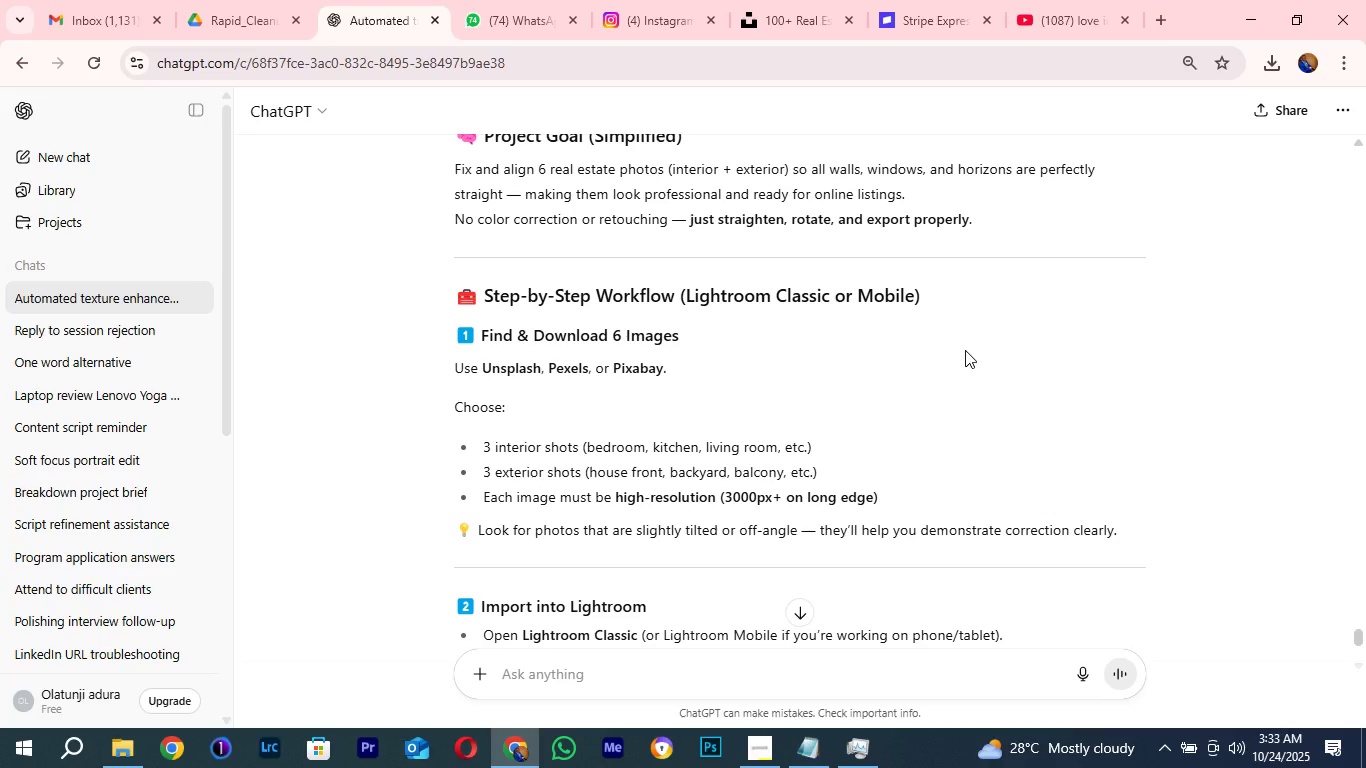 
wait(11.3)
 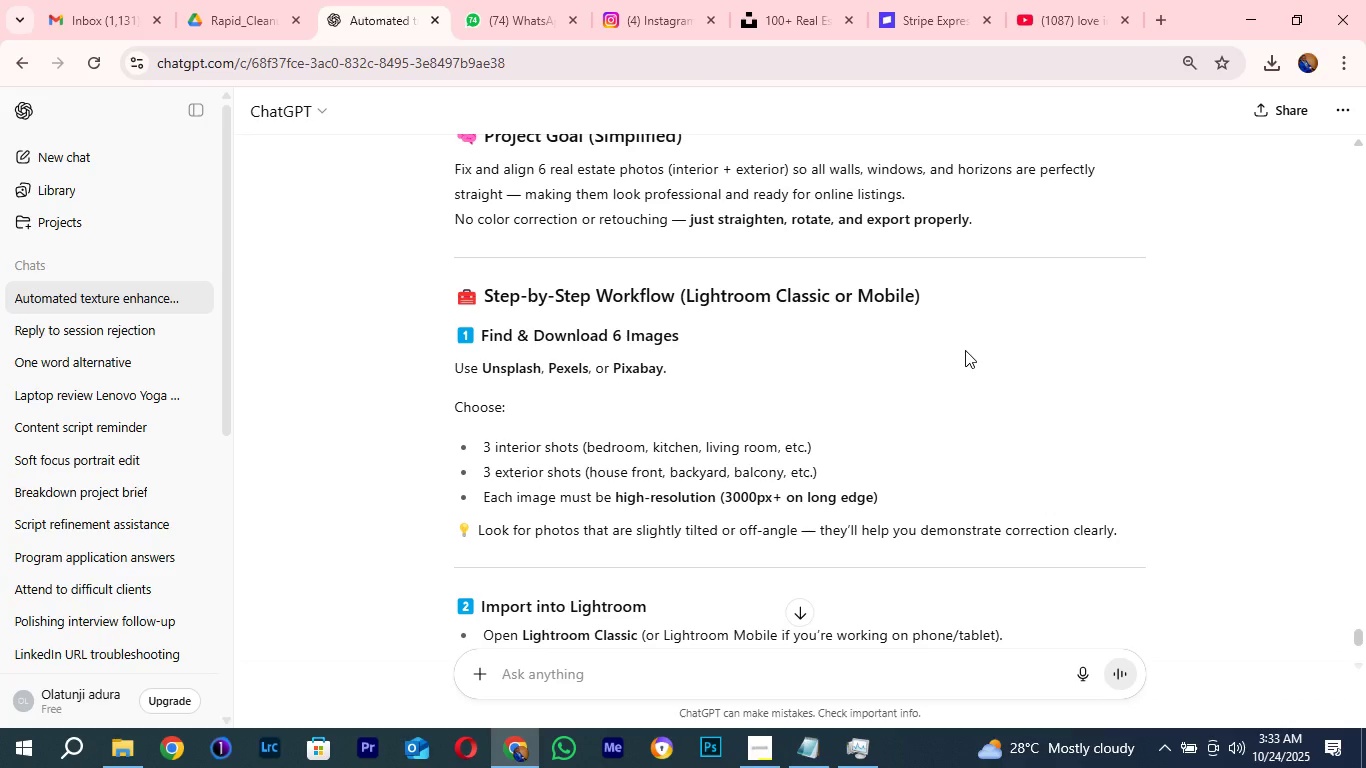 
scroll: coordinate [747, 412], scroll_direction: down, amount: 1.0
 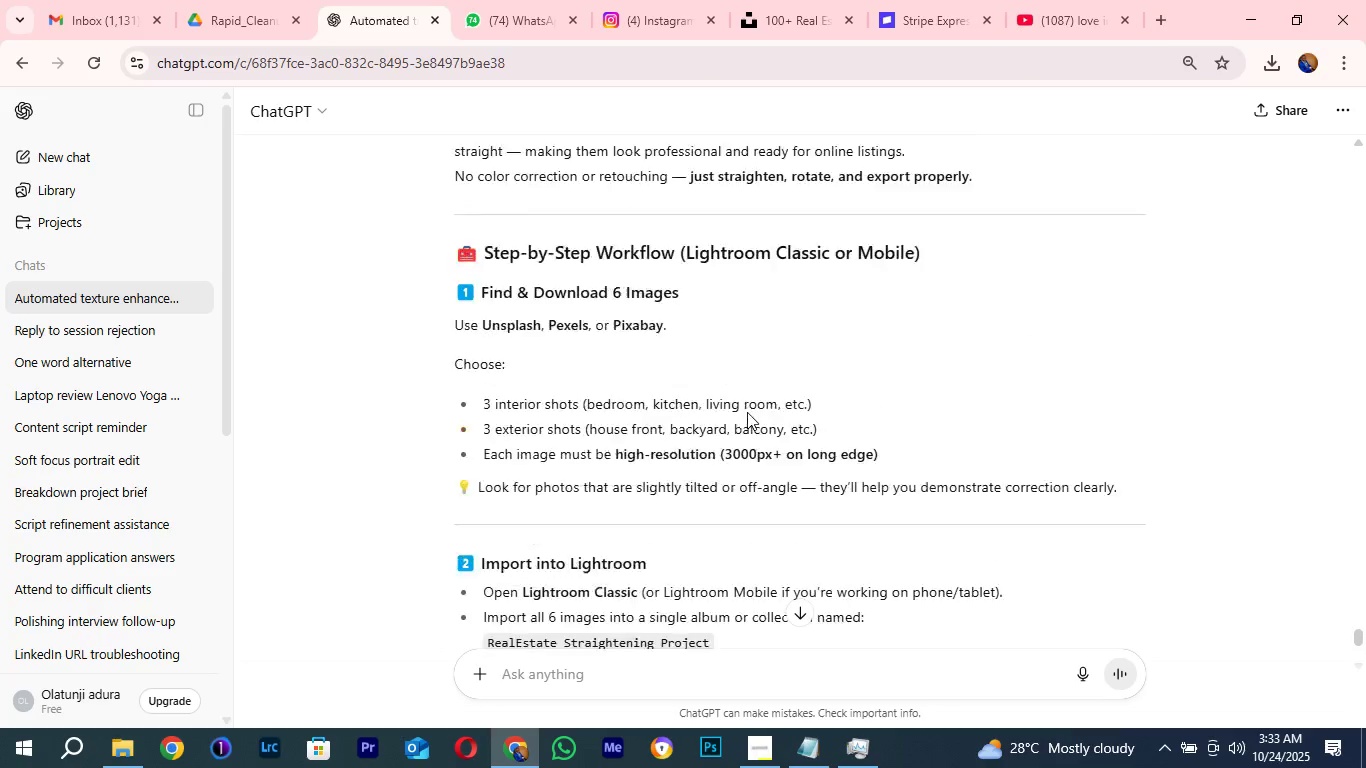 
scroll: coordinate [747, 412], scroll_direction: up, amount: 1.0
 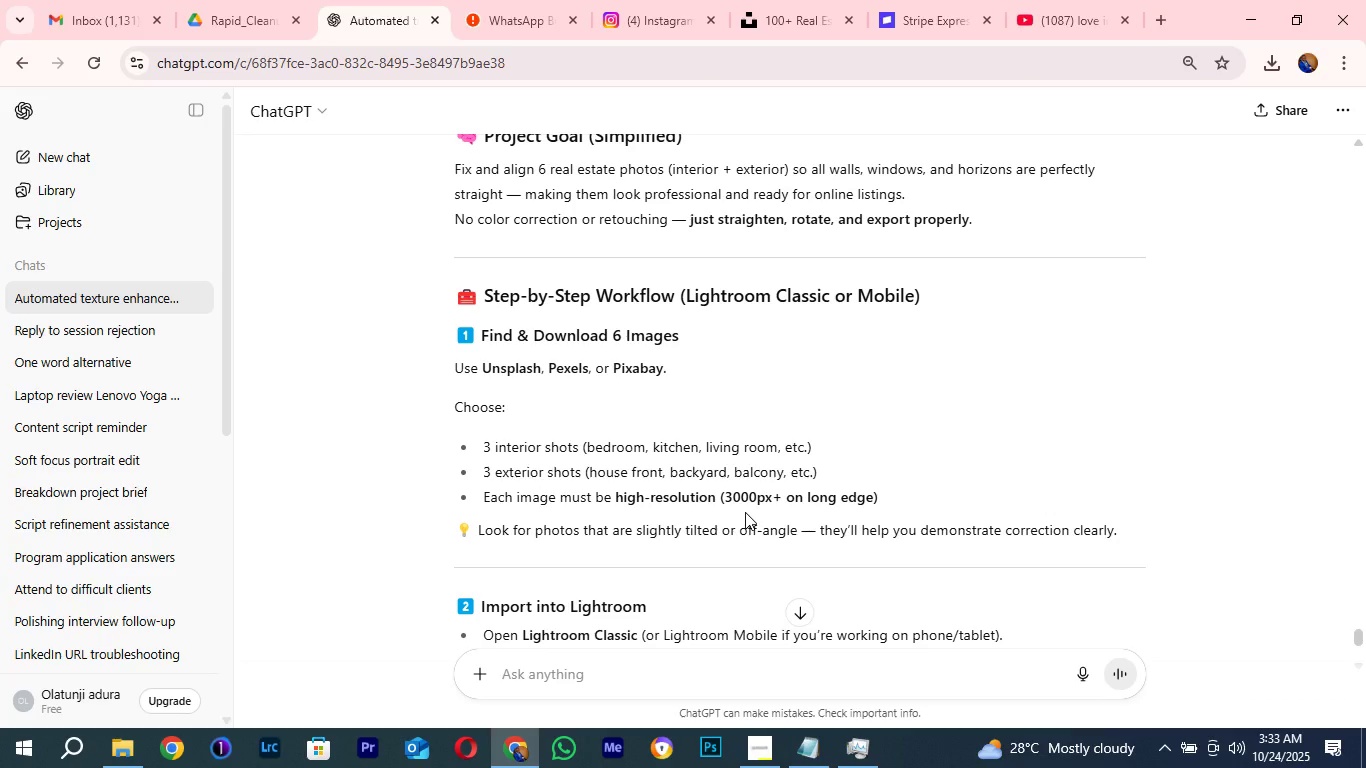 
wait(26.17)
 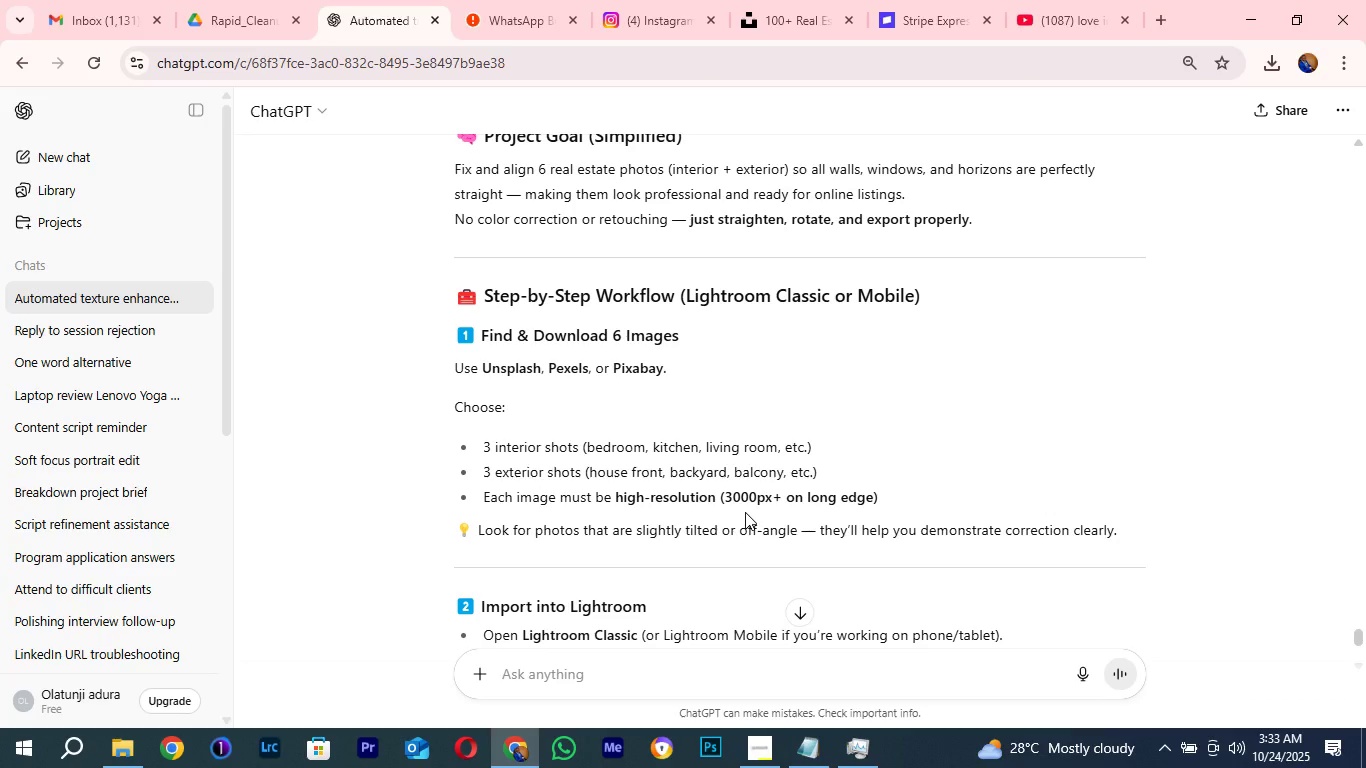 
scroll: coordinate [717, 390], scroll_direction: up, amount: 3.0
 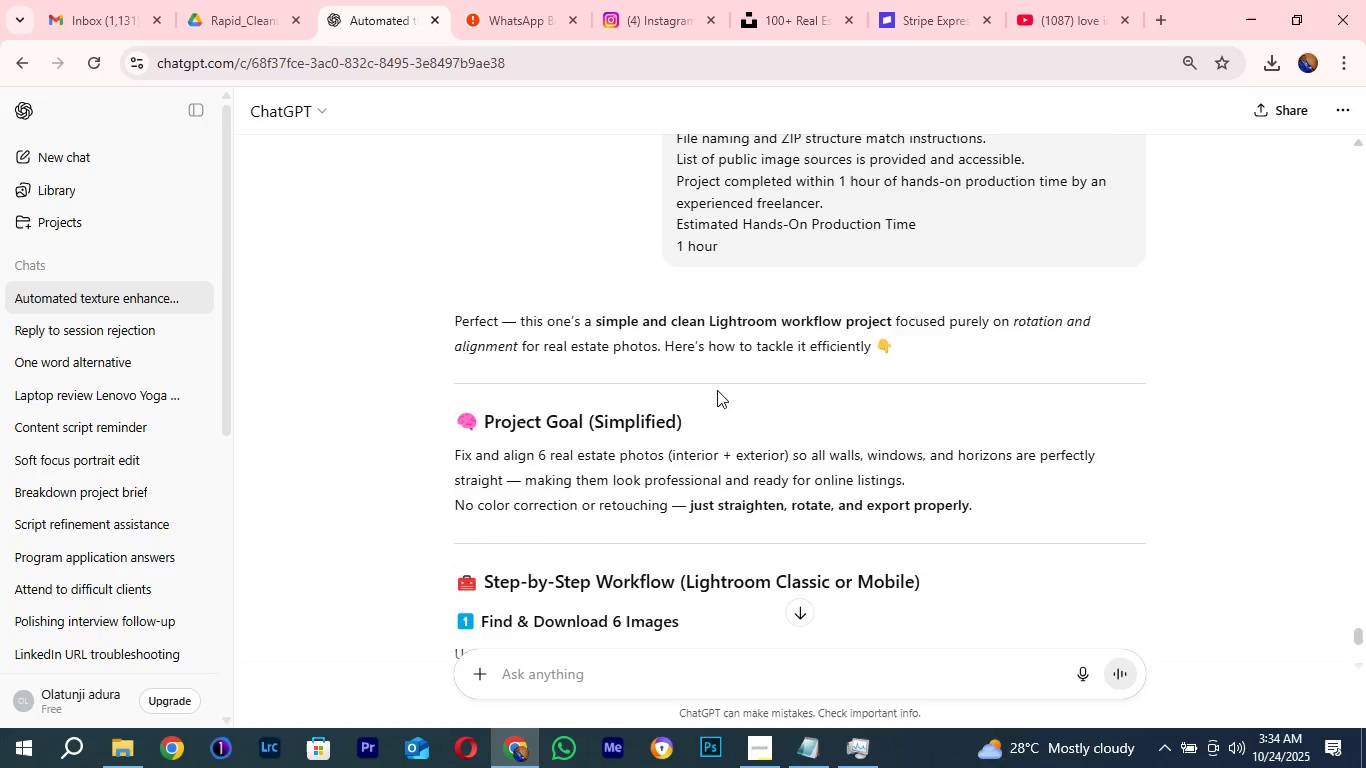 
scroll: coordinate [717, 390], scroll_direction: down, amount: 2.0
 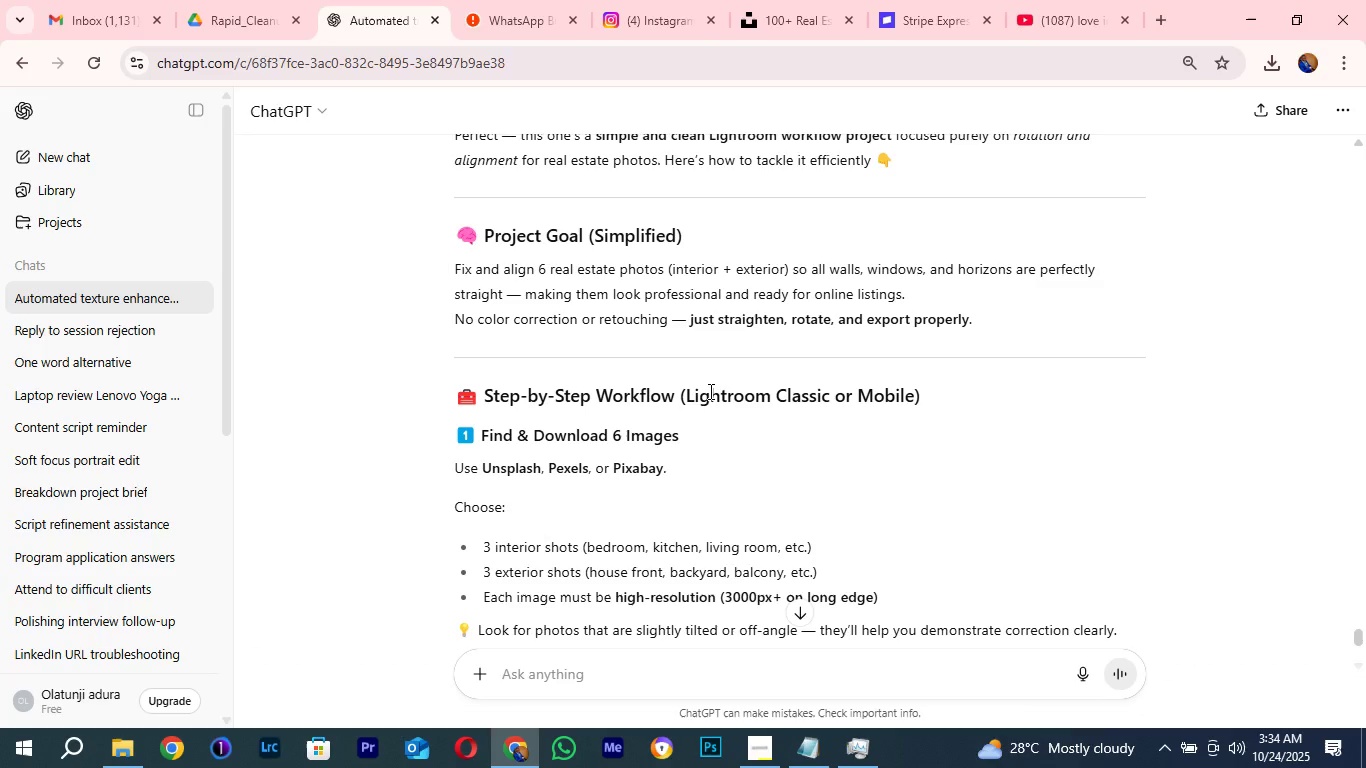 
wait(6.08)
 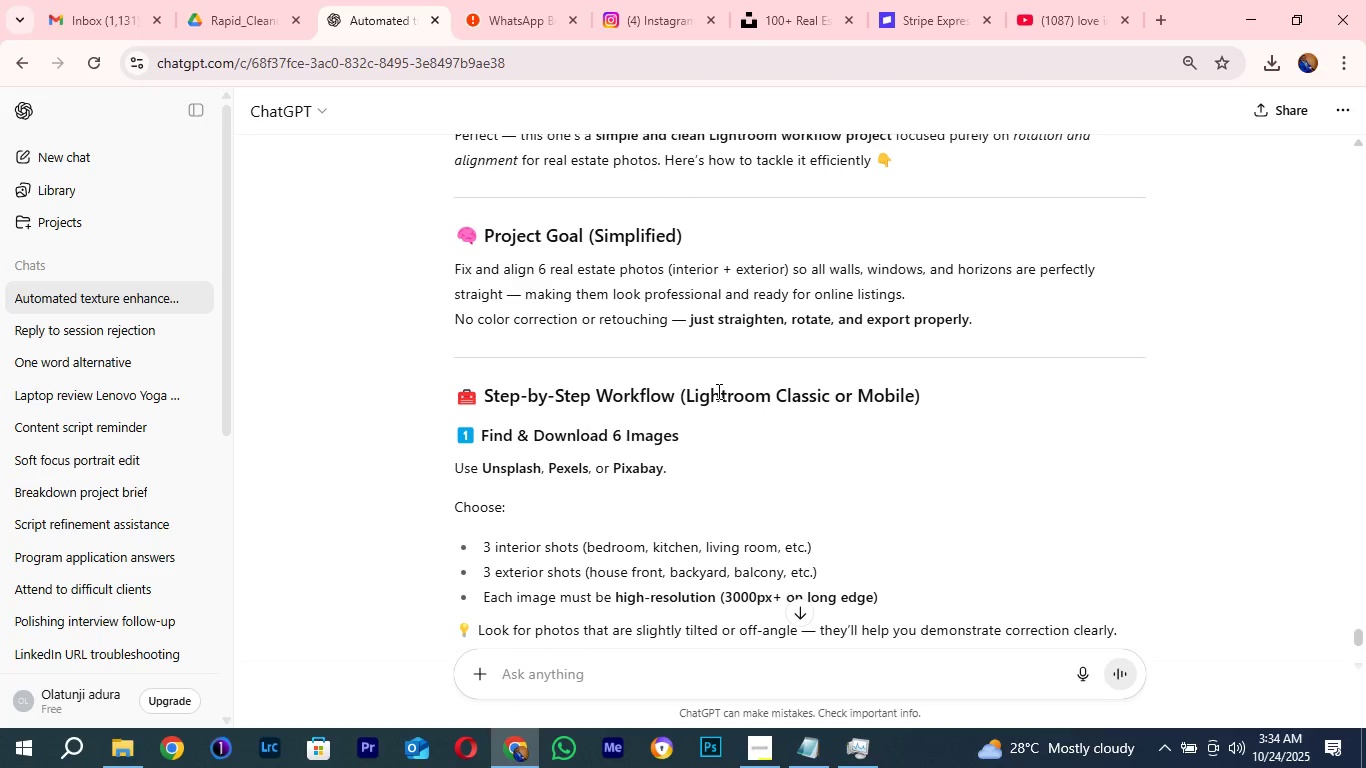 
scroll: coordinate [737, 450], scroll_direction: none, amount: 0.0
 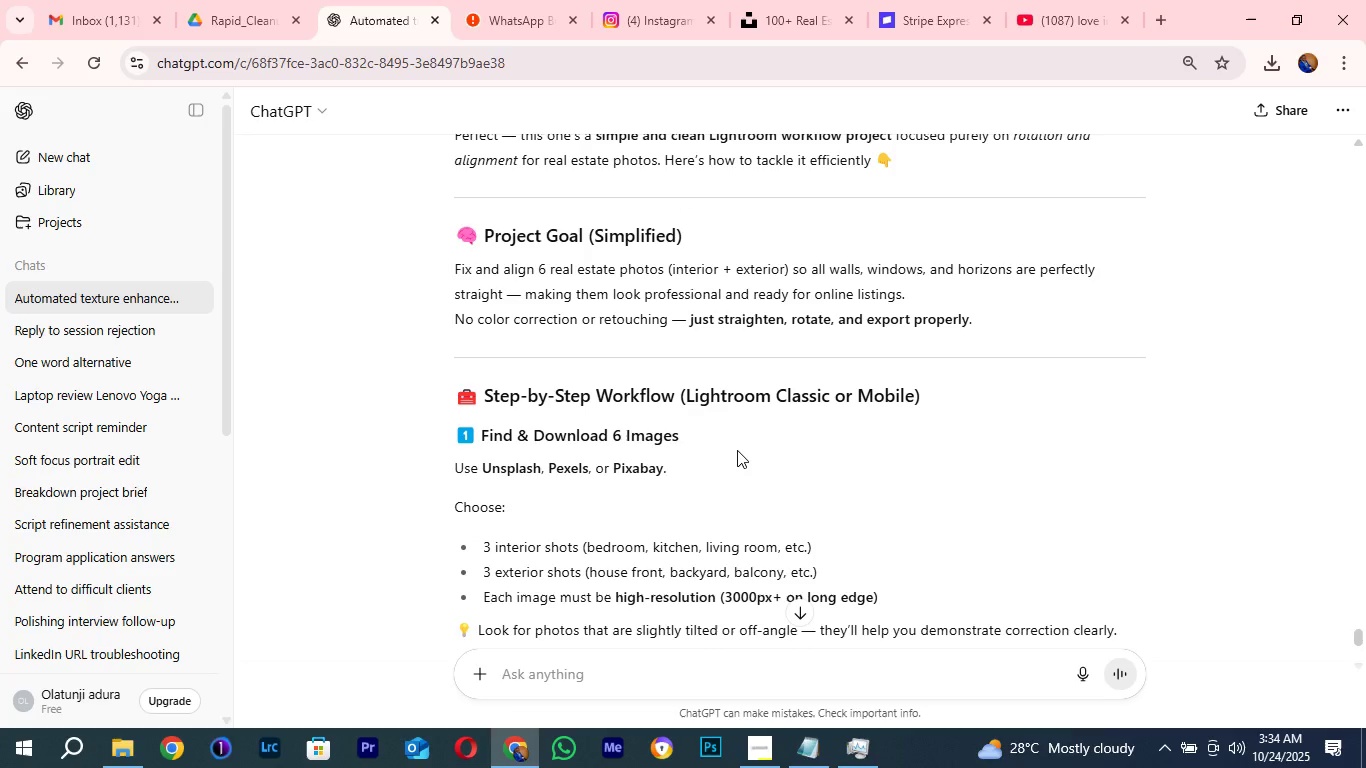 
scroll: coordinate [737, 450], scroll_direction: down, amount: 2.0
 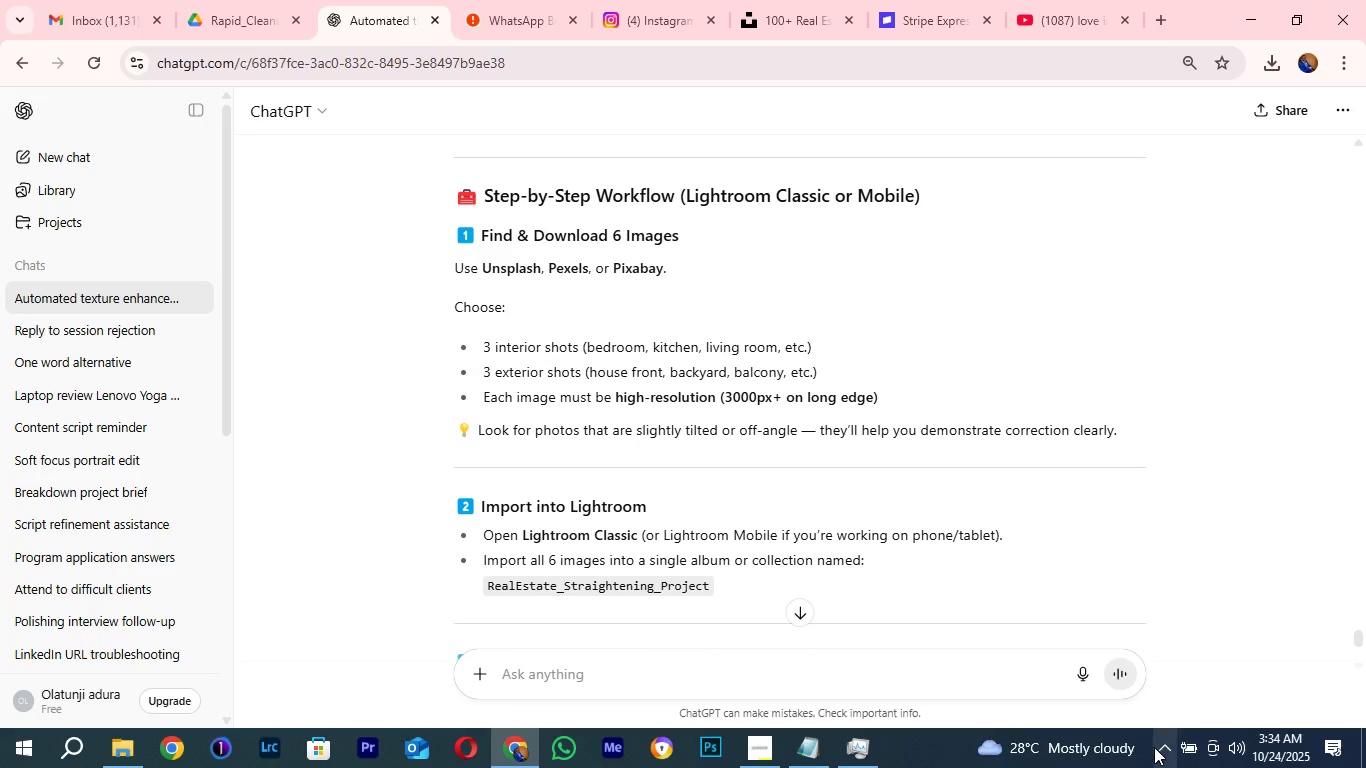 
left_click([1160, 754])
 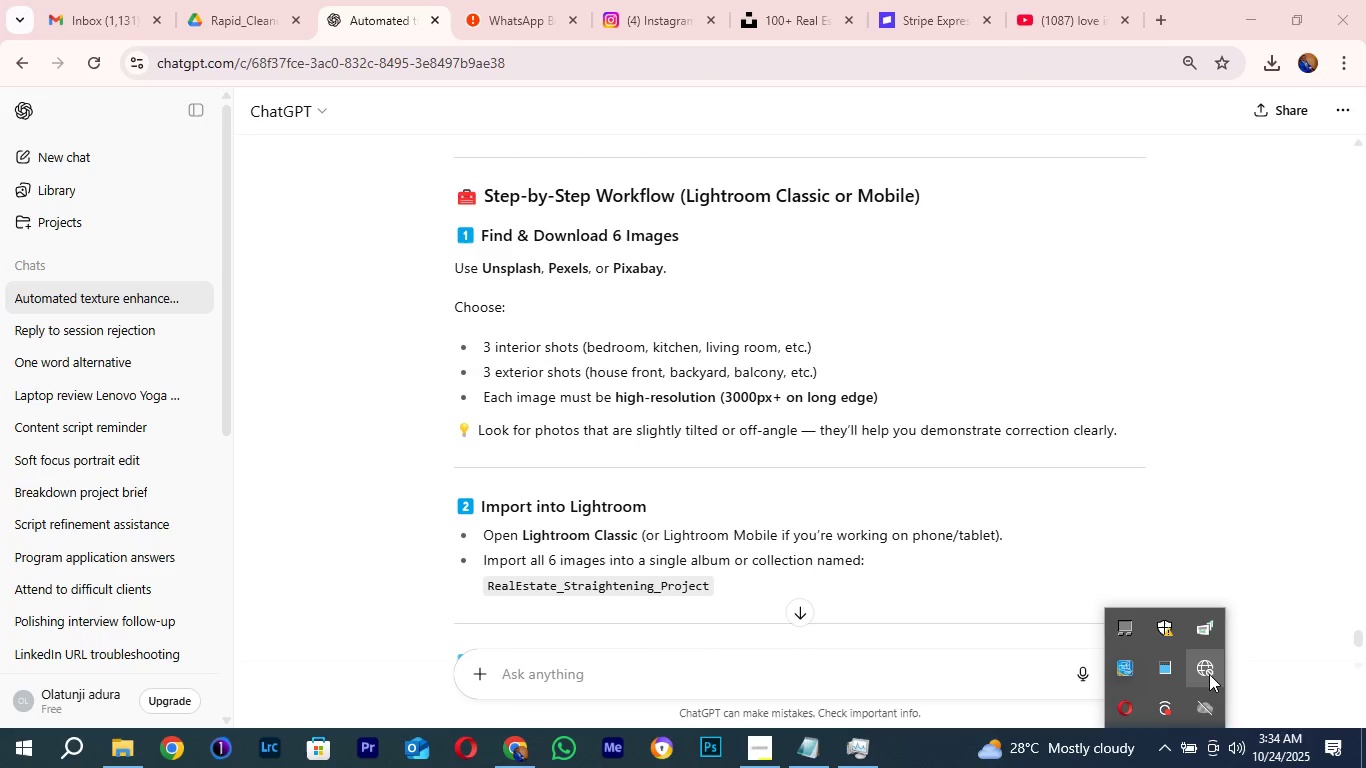 
left_click([1209, 674])
 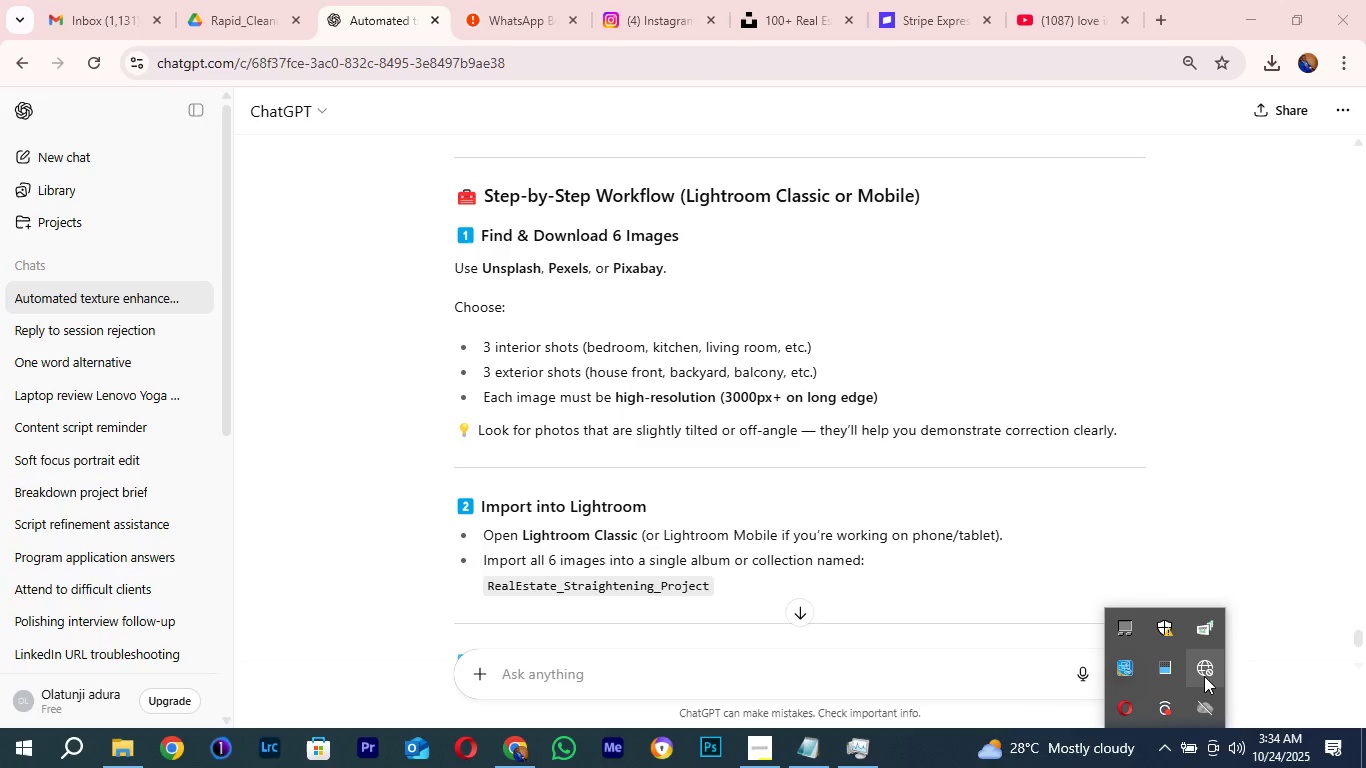 
left_click([1199, 676])
 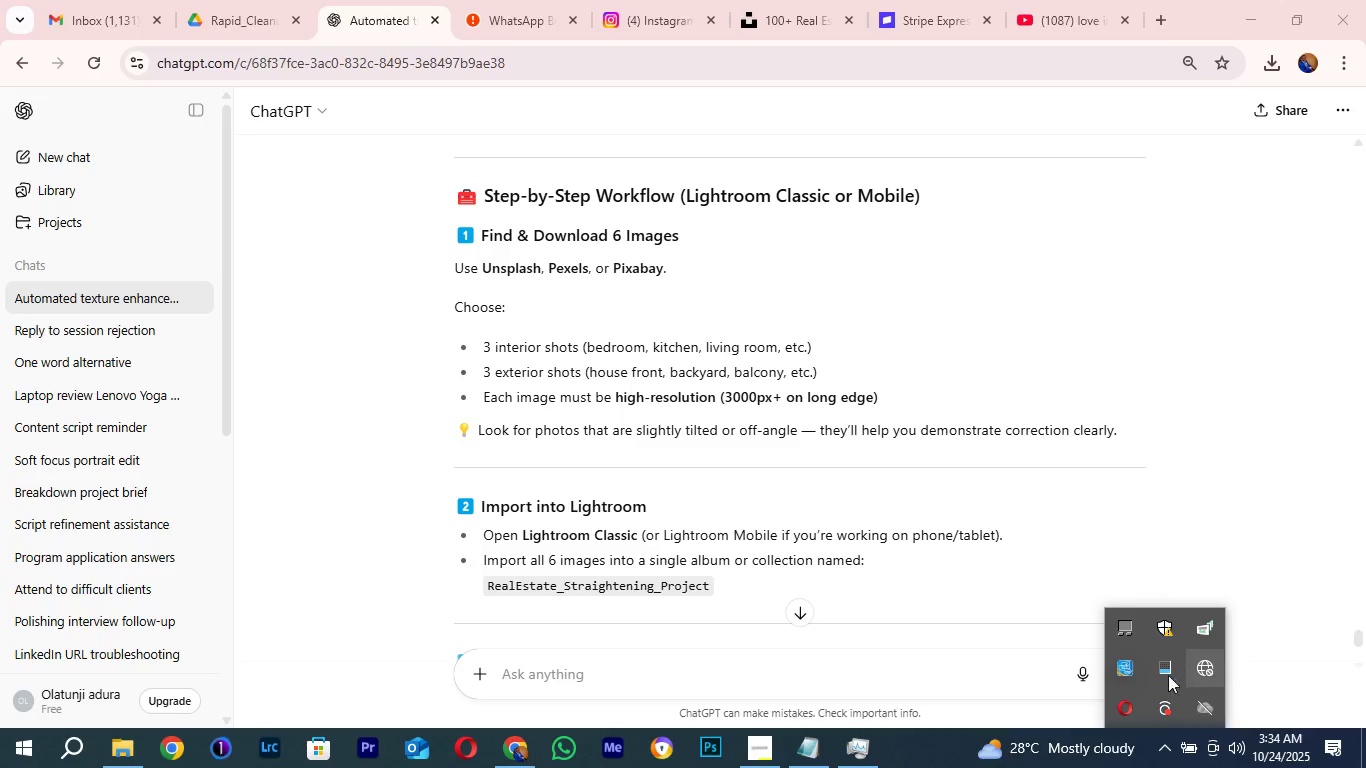 
left_click([1158, 763])
 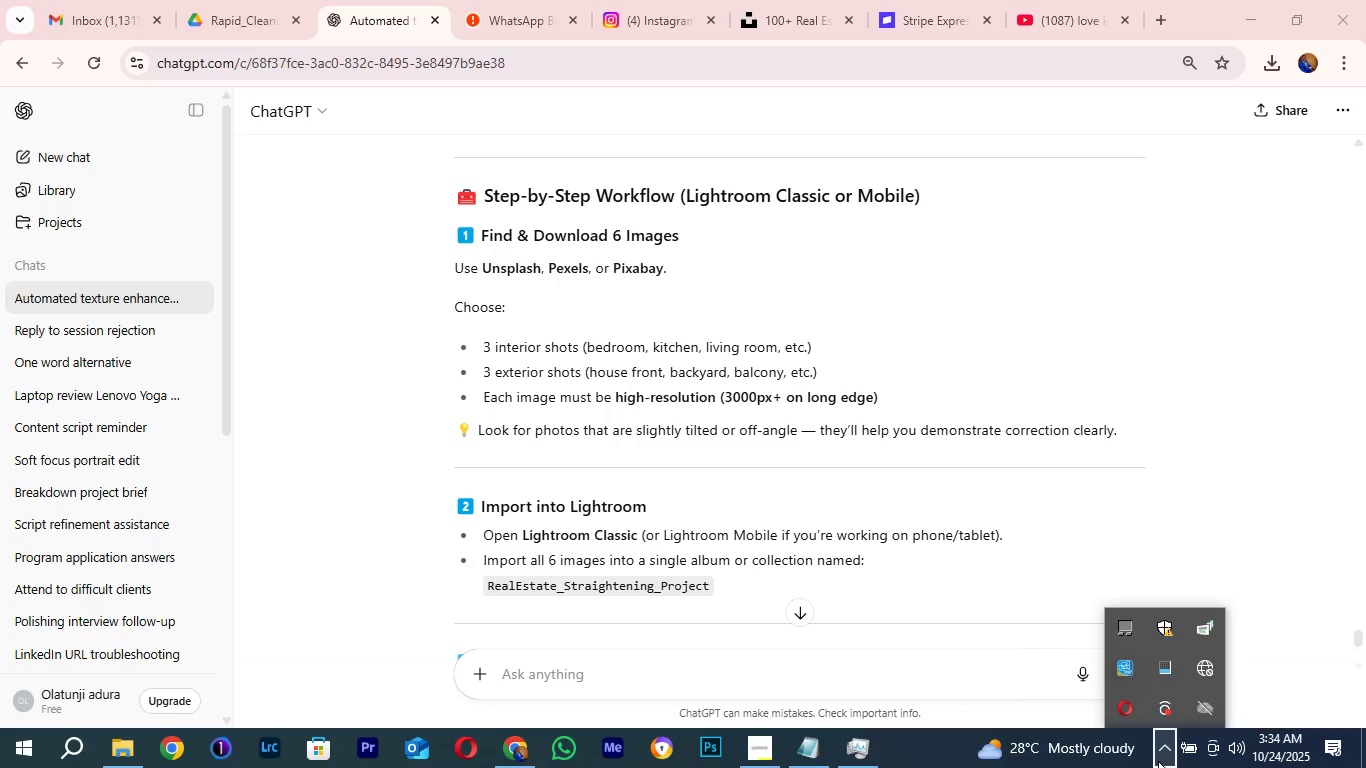 
double_click([1158, 761])
 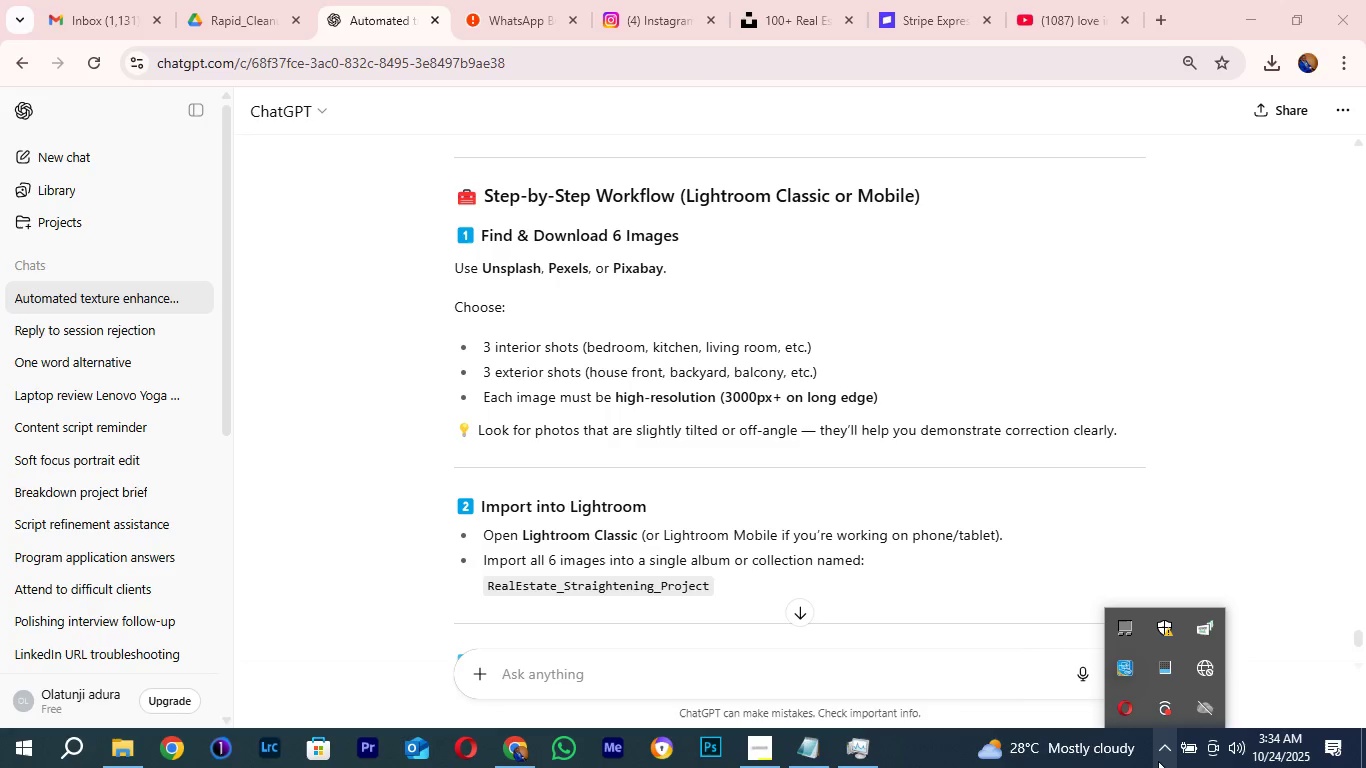 
left_click([1158, 761])
 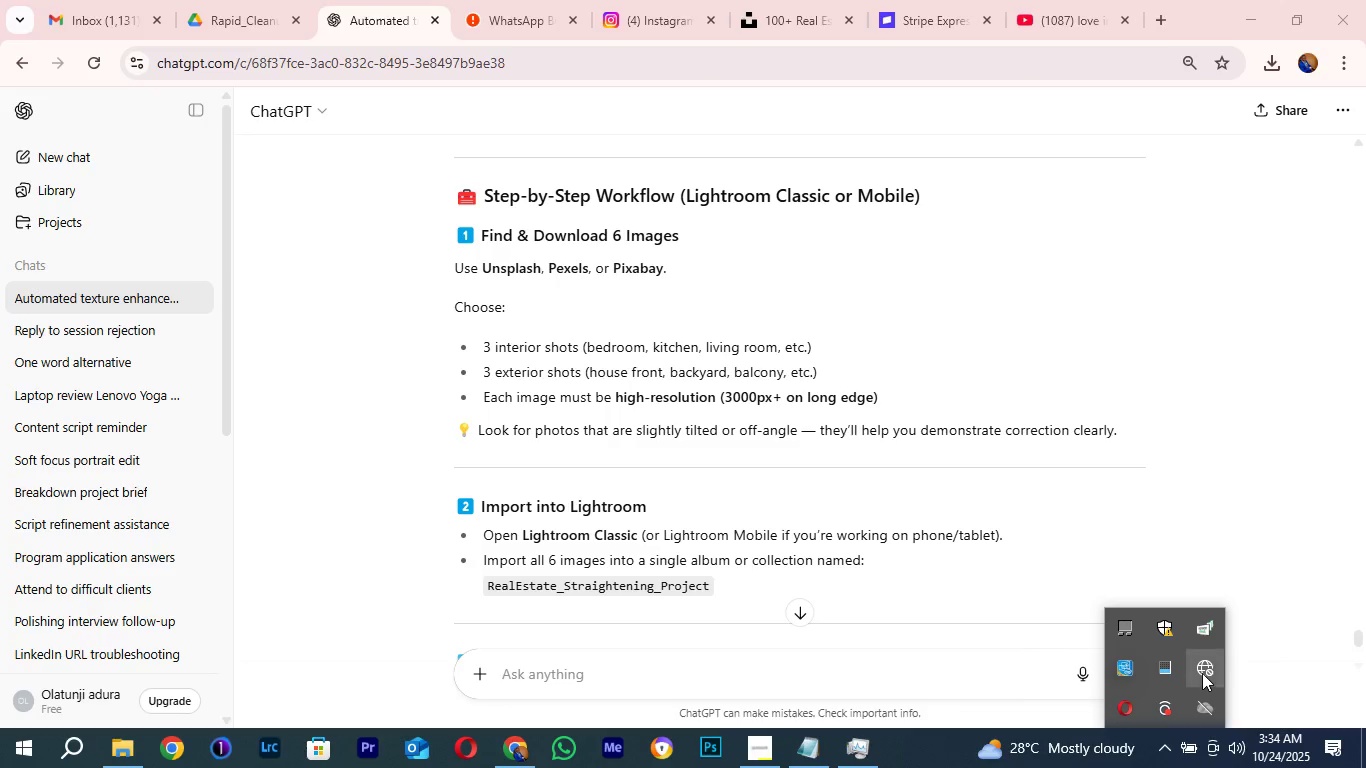 
left_click([1202, 673])
 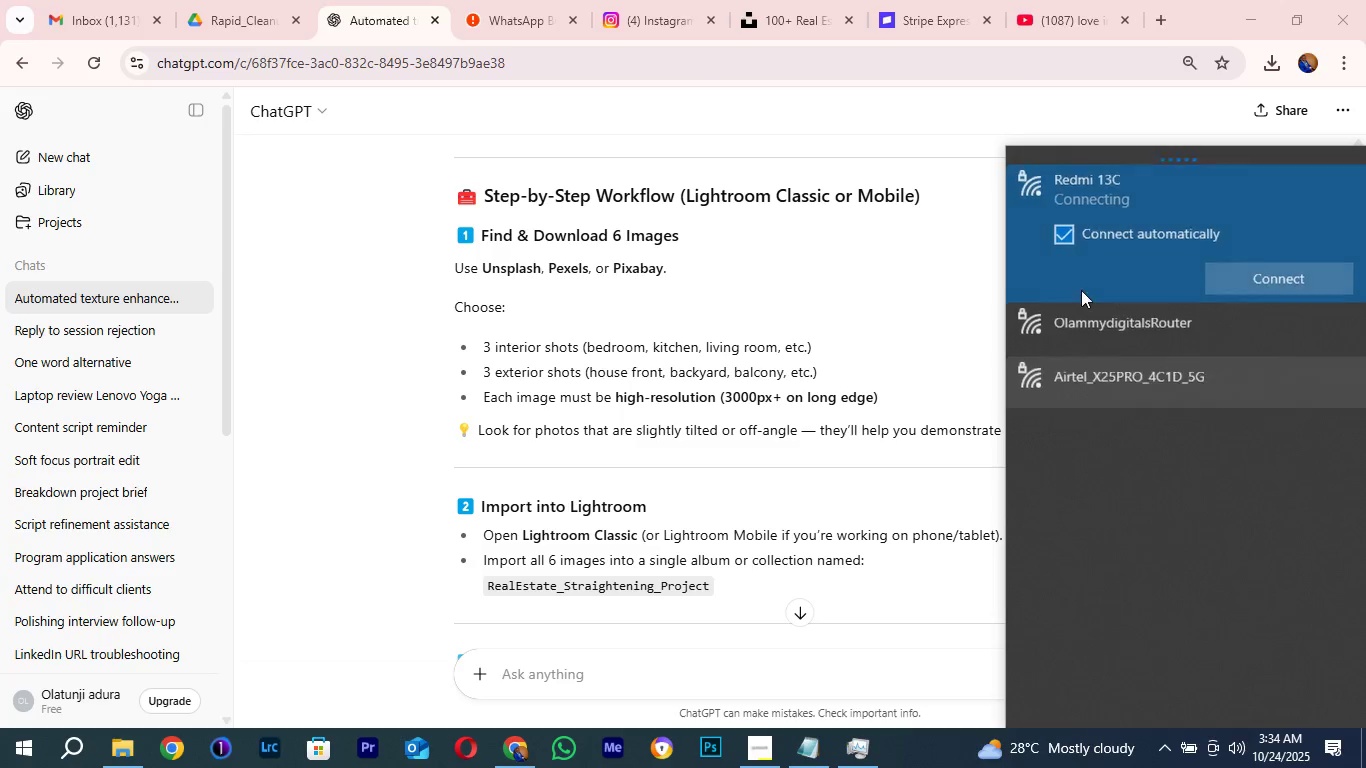 
wait(7.66)
 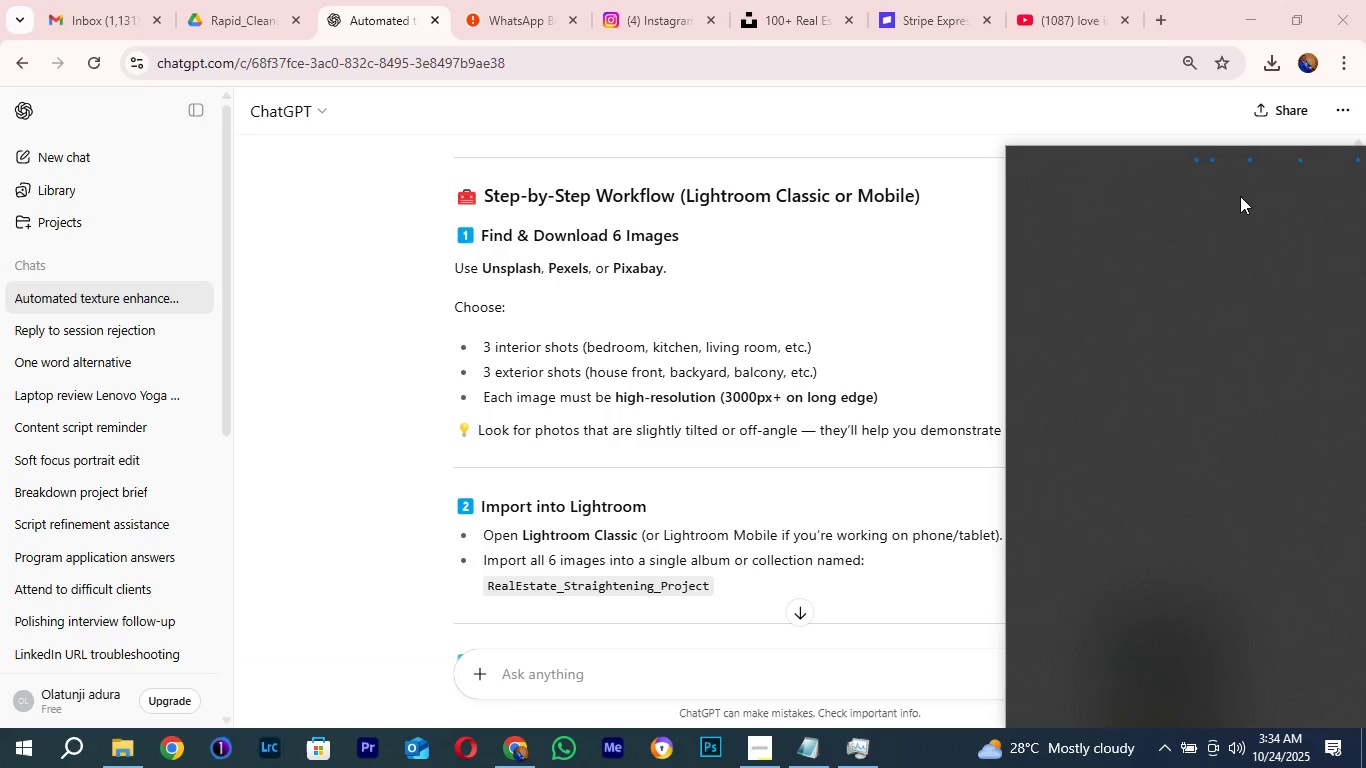 
left_click([1055, 324])
 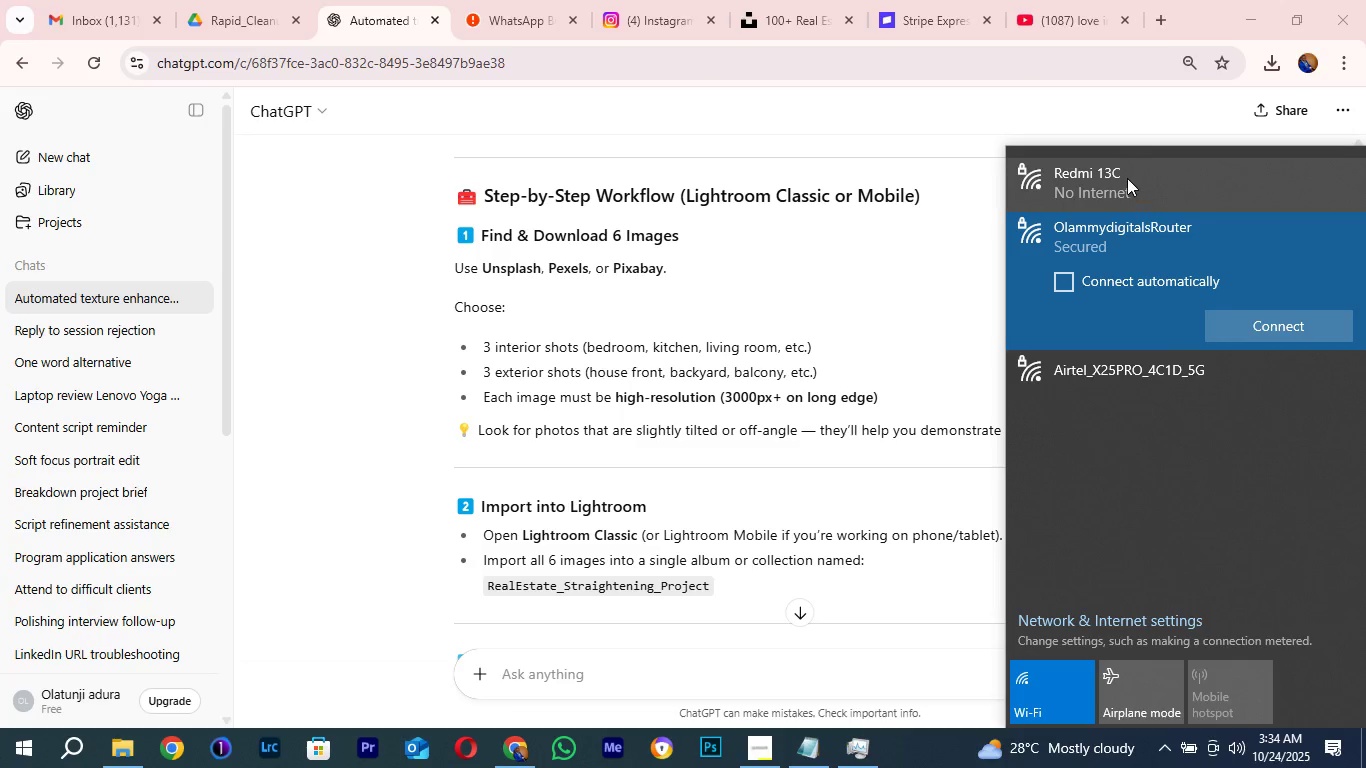 
left_click([1127, 178])
 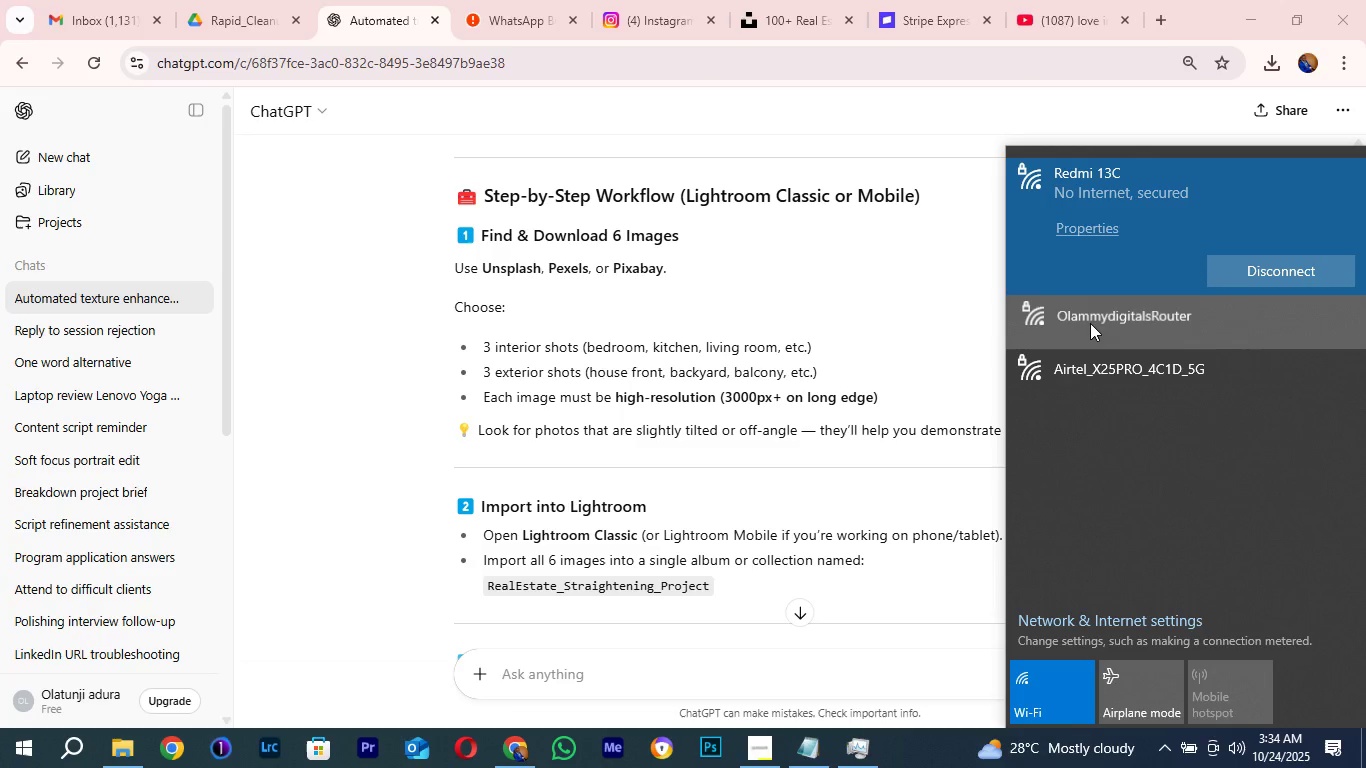 
left_click([1090, 323])
 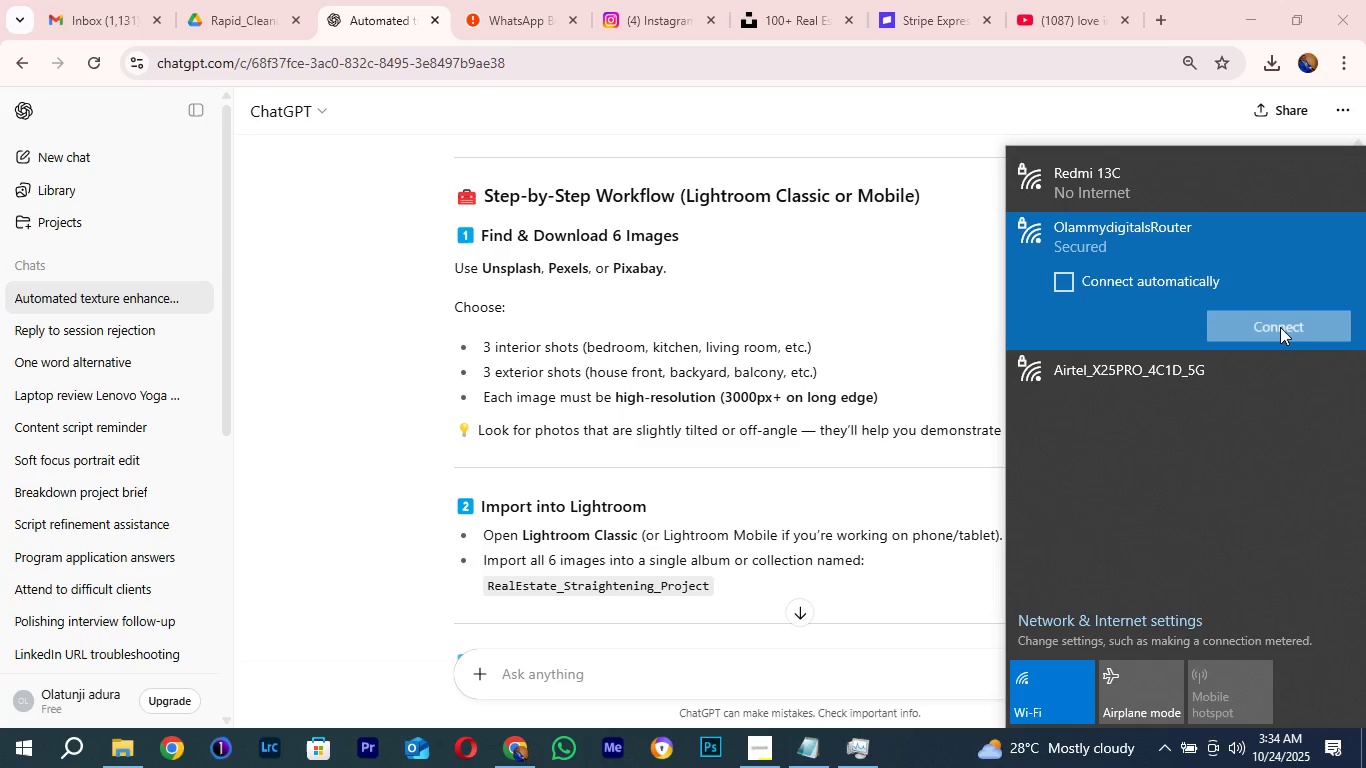 
left_click([1280, 327])
 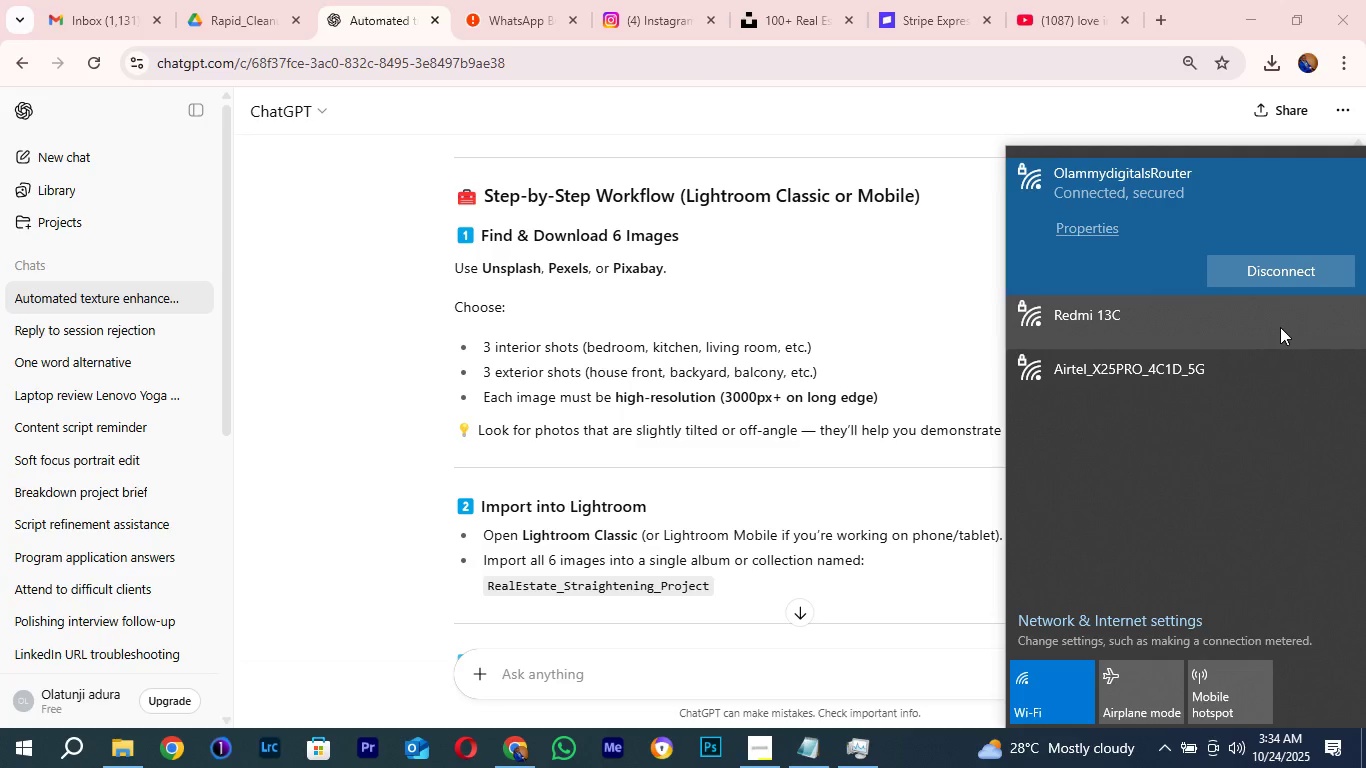 
wait(7.05)
 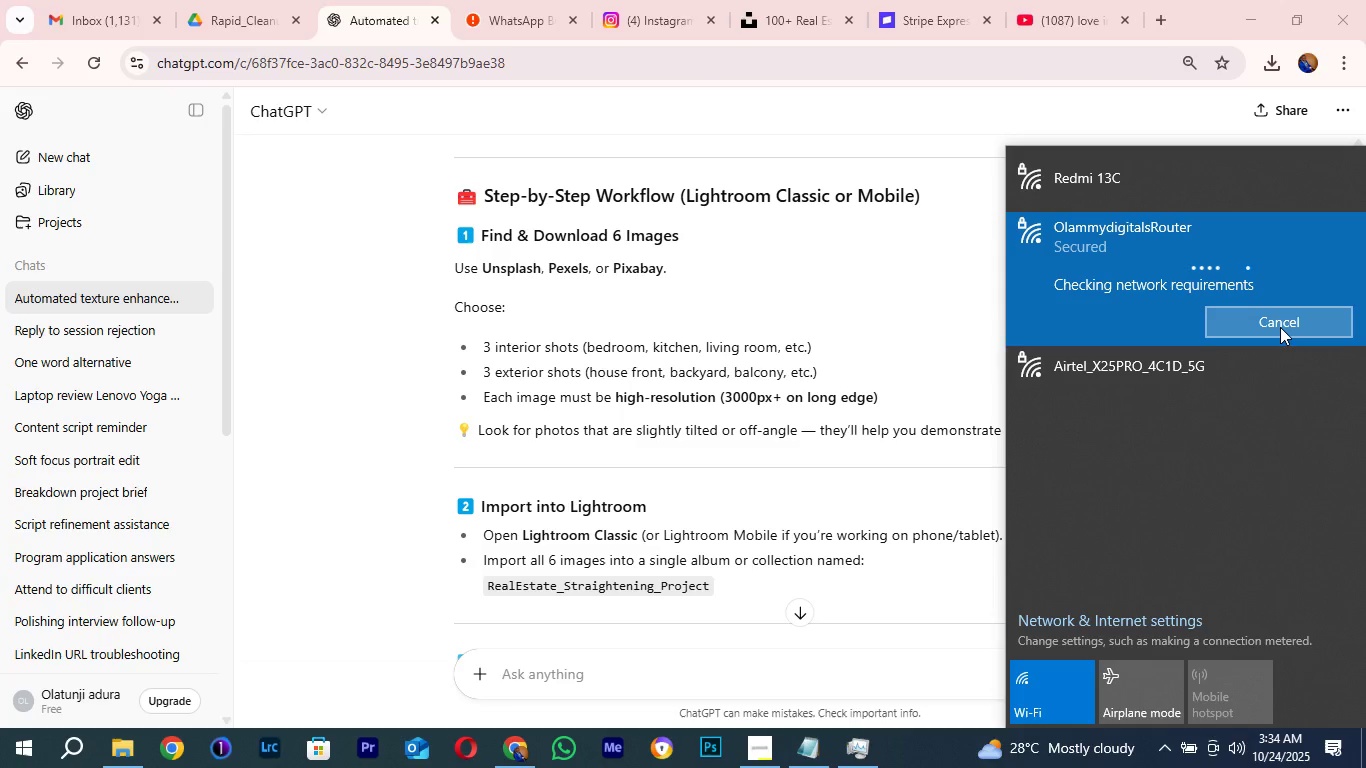 
left_click([767, 245])
 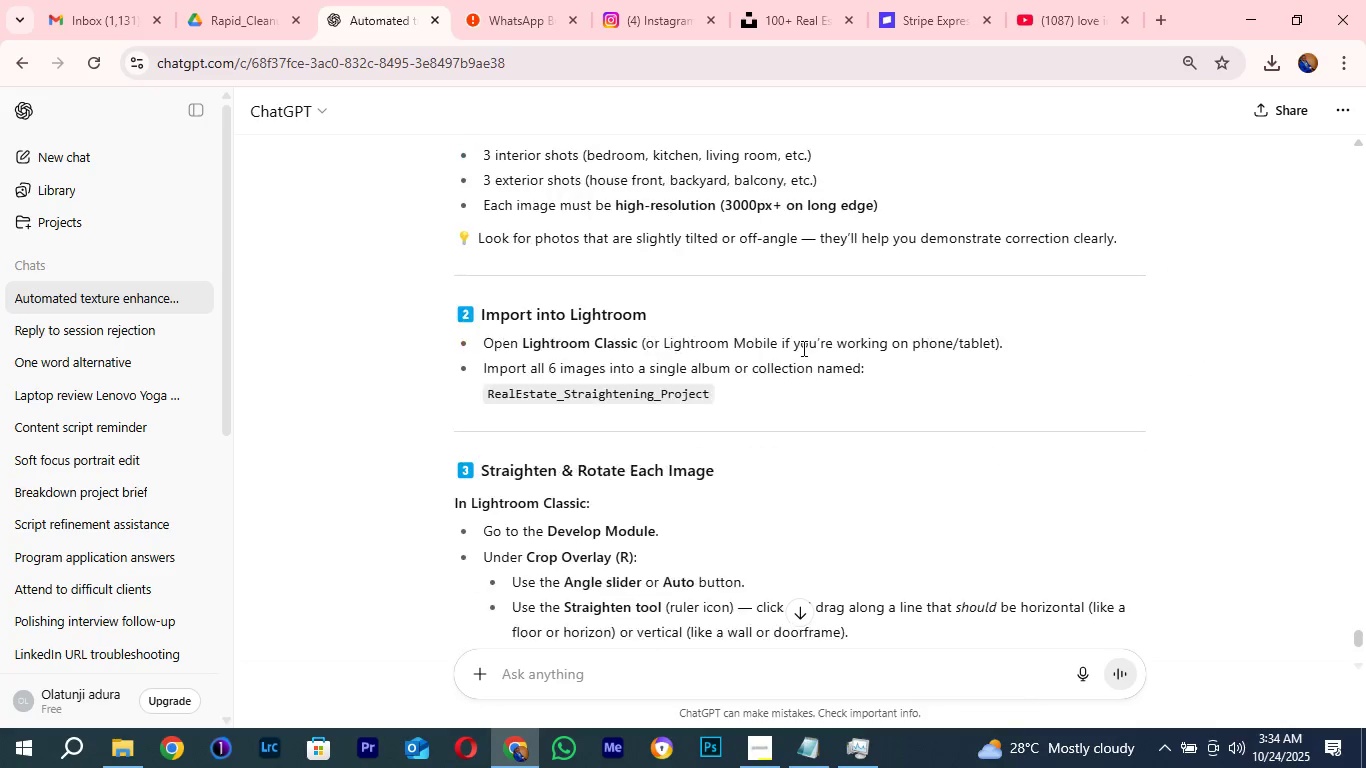 
scroll: coordinate [795, 331], scroll_direction: down, amount: 2.0
 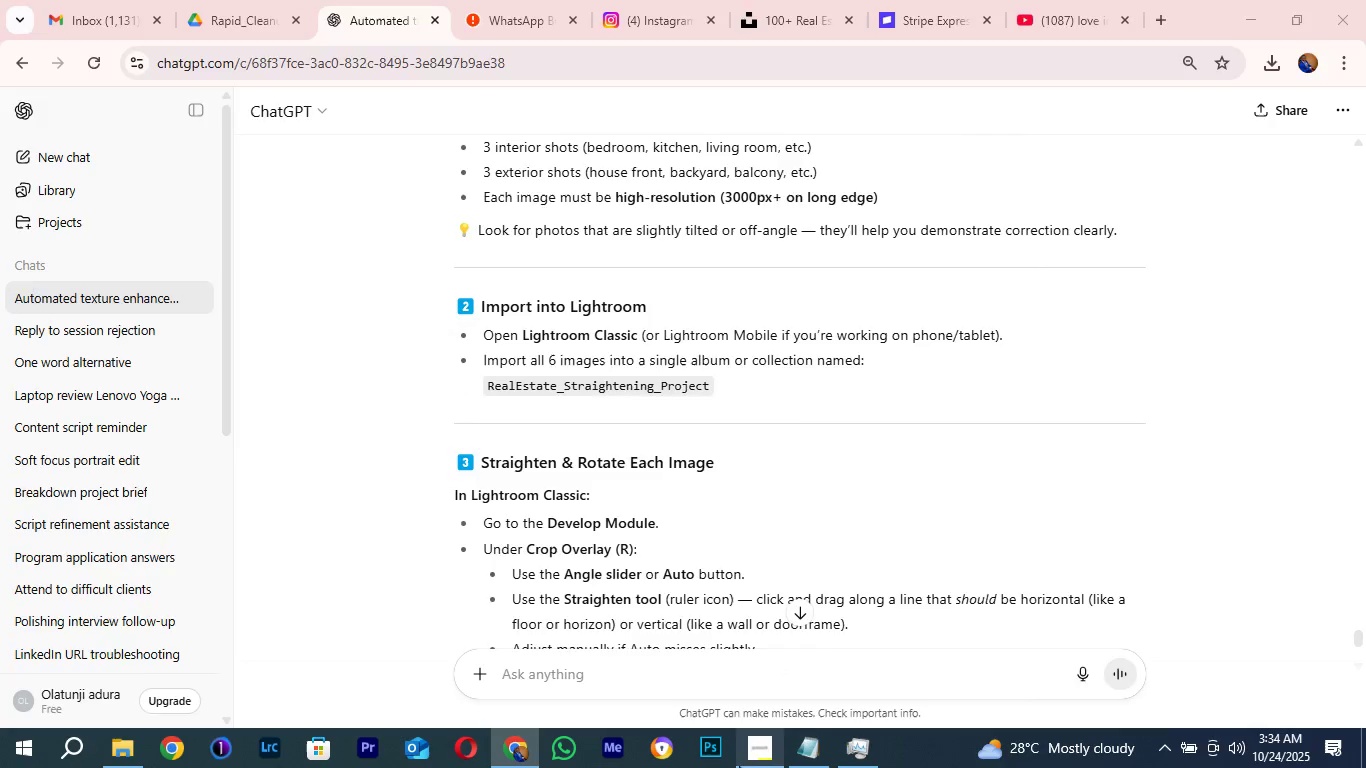 
left_click([739, 766])